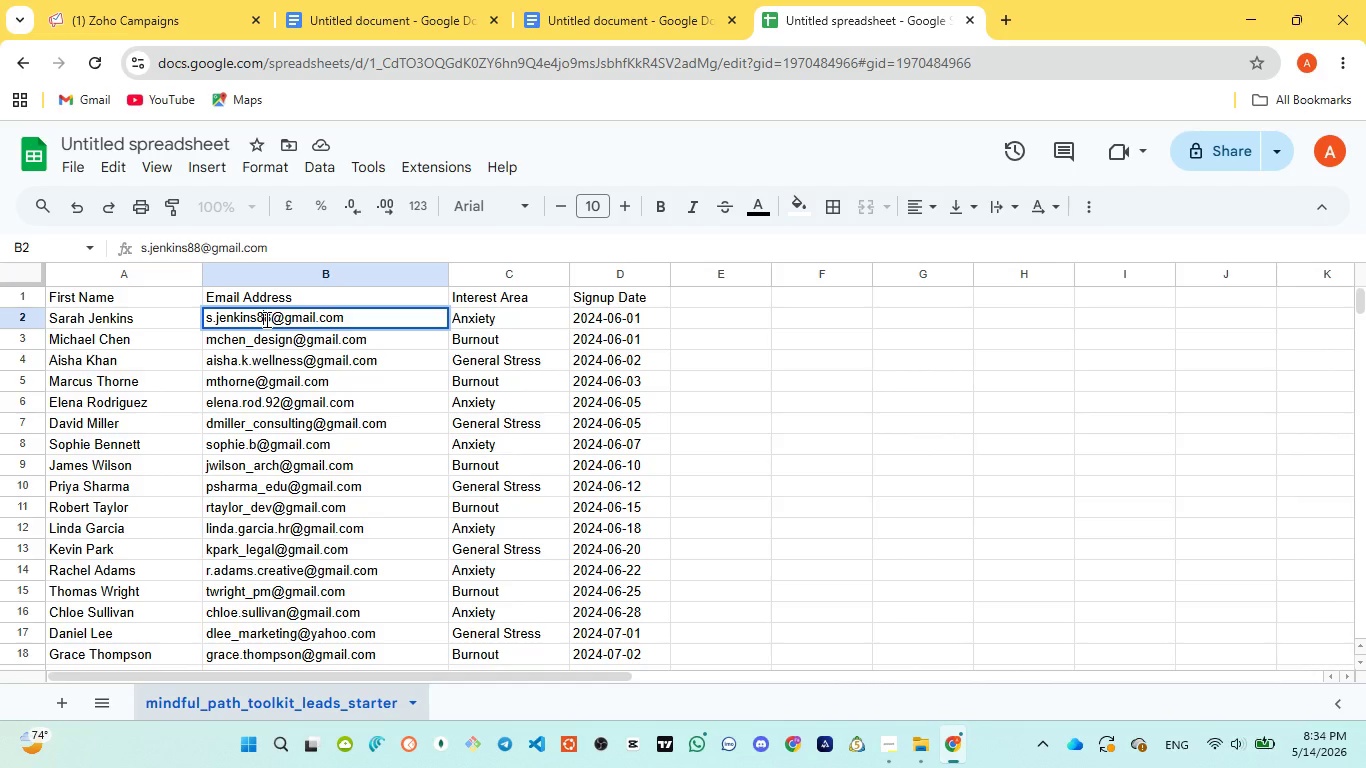 
type(cde)
 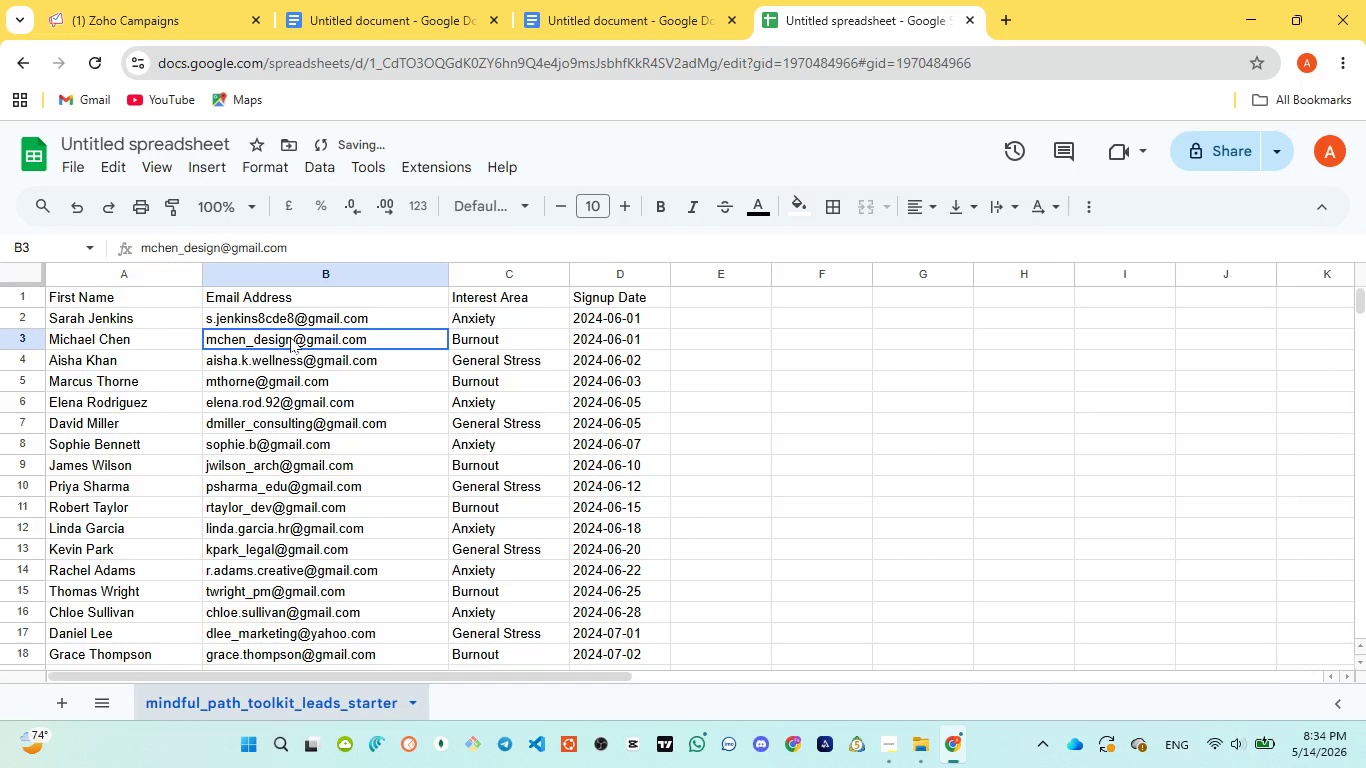 
double_click([290, 337])
 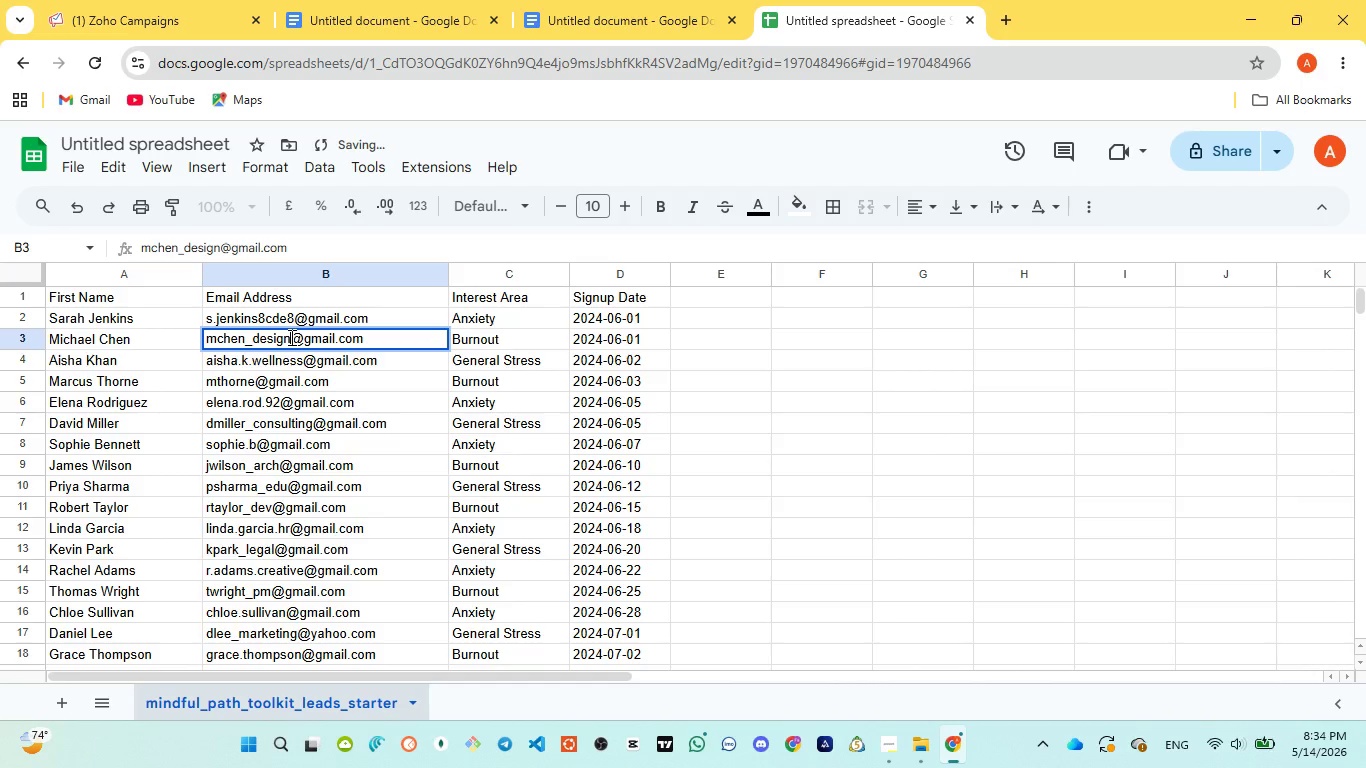 
left_click([290, 337])
 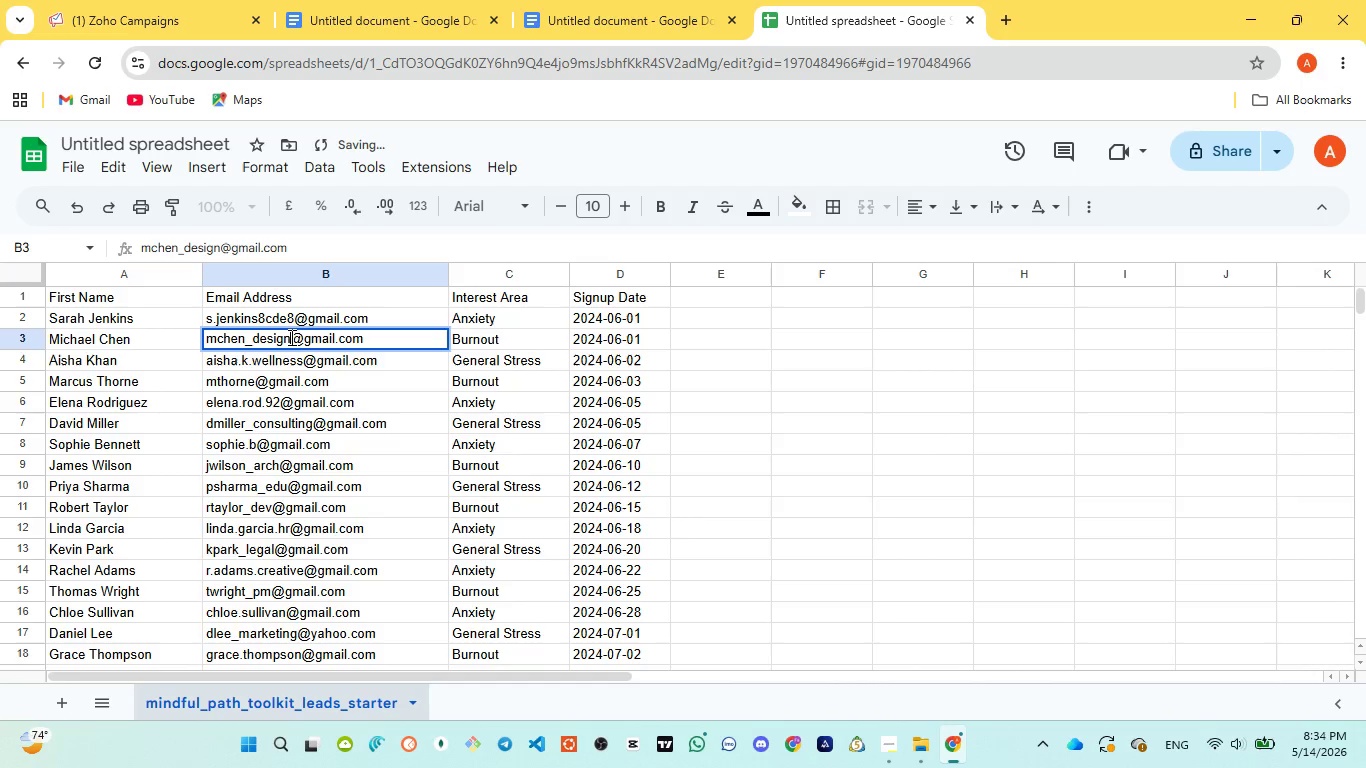 
type(fdr)
 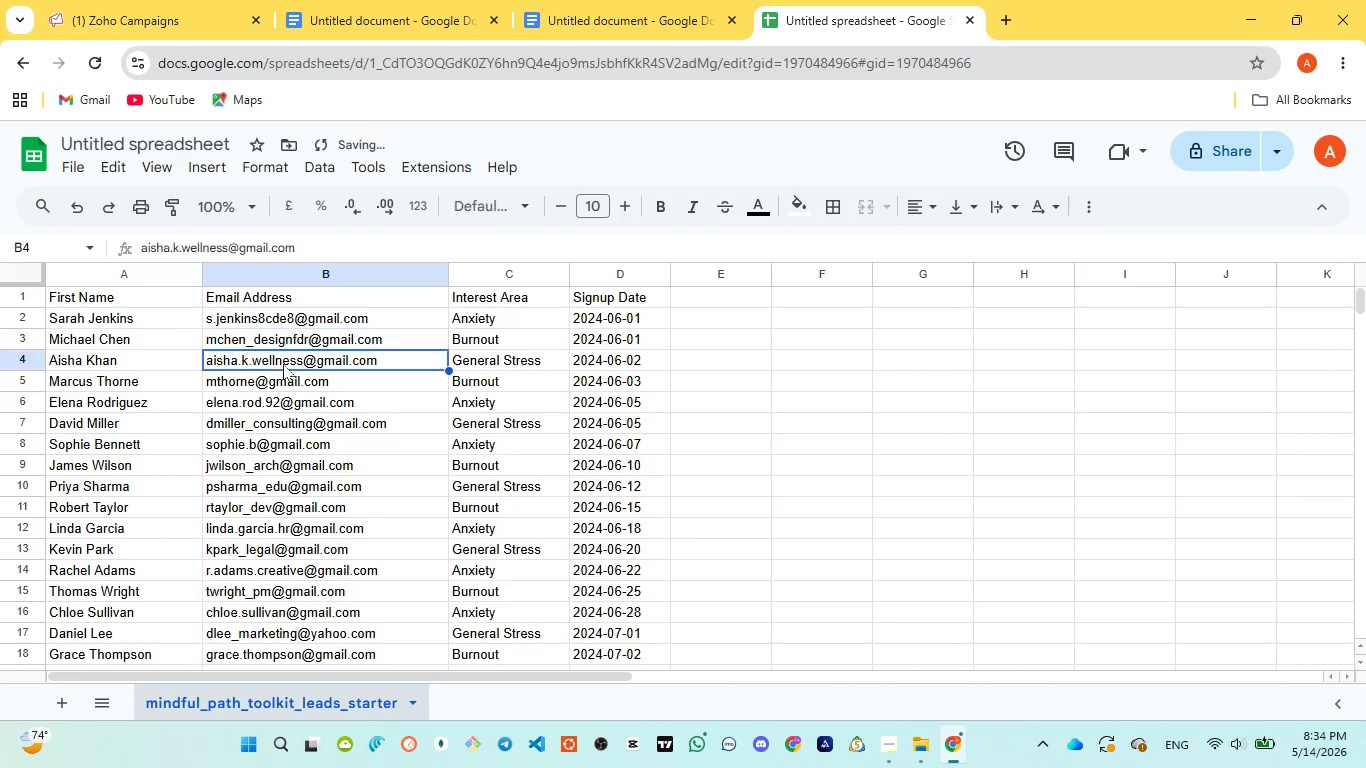 
double_click([283, 364])
 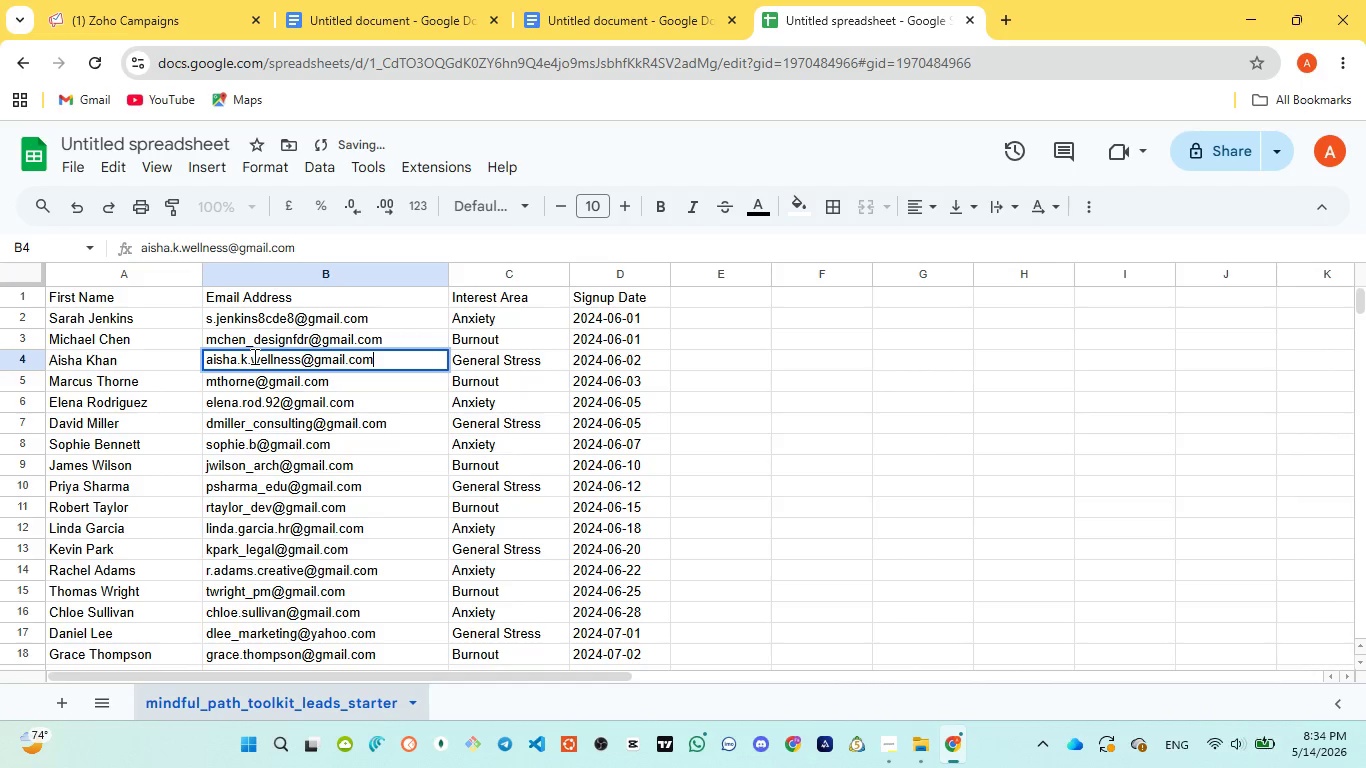 
left_click([253, 356])
 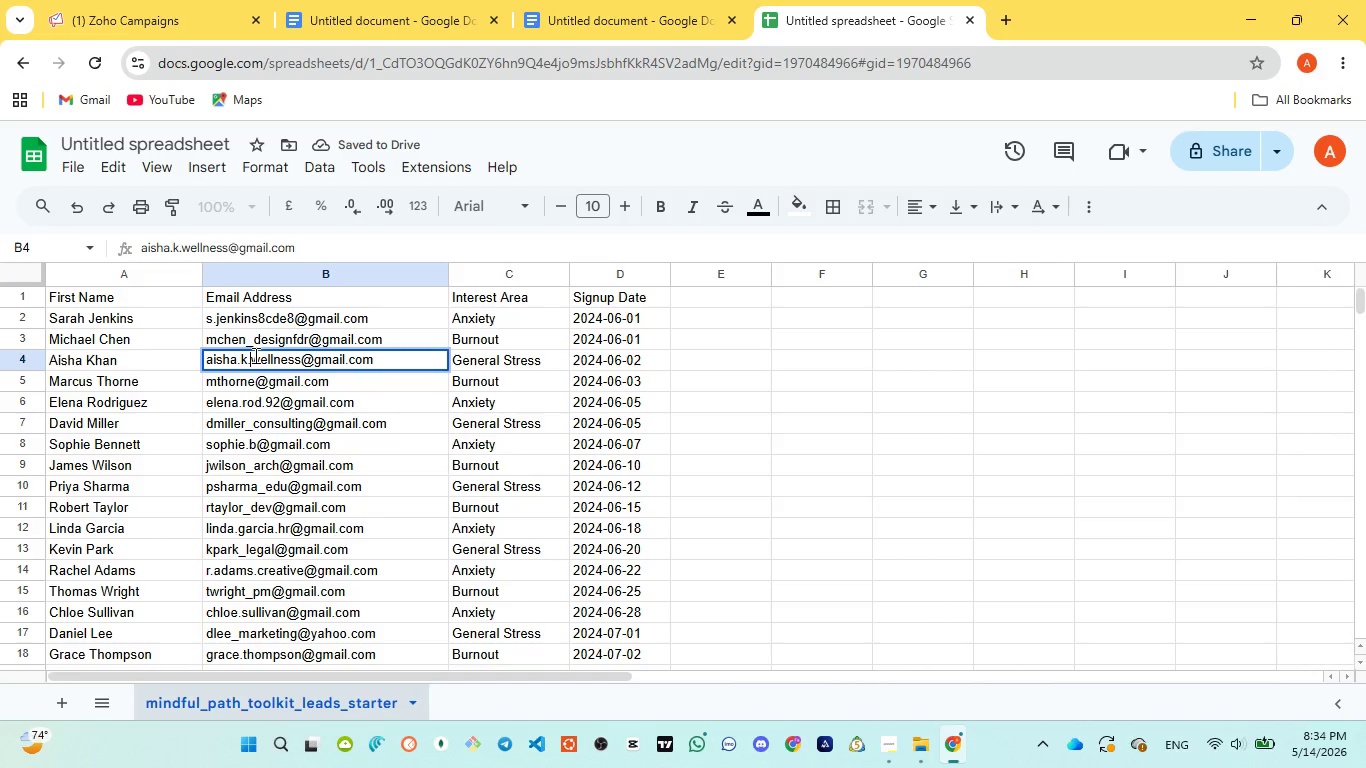 
key(Backspace)
 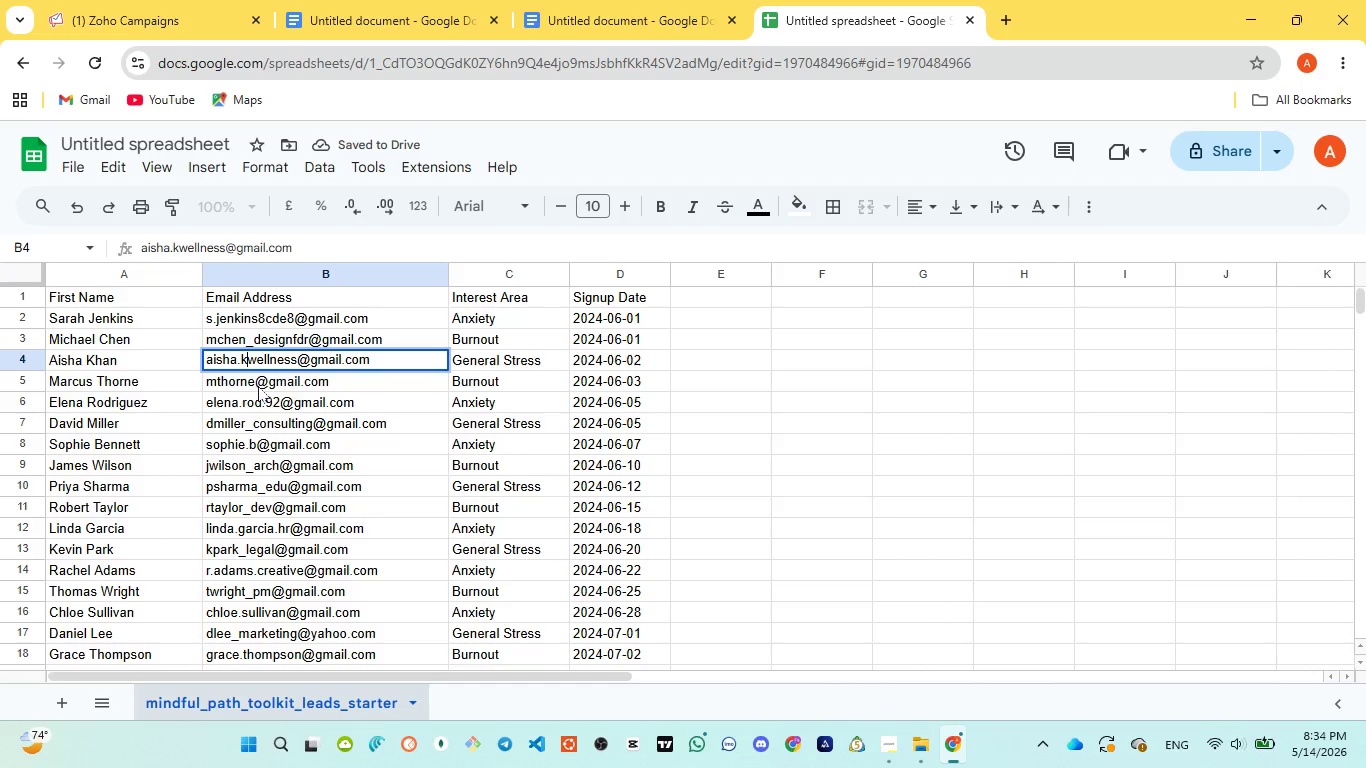 
left_click([258, 386])
 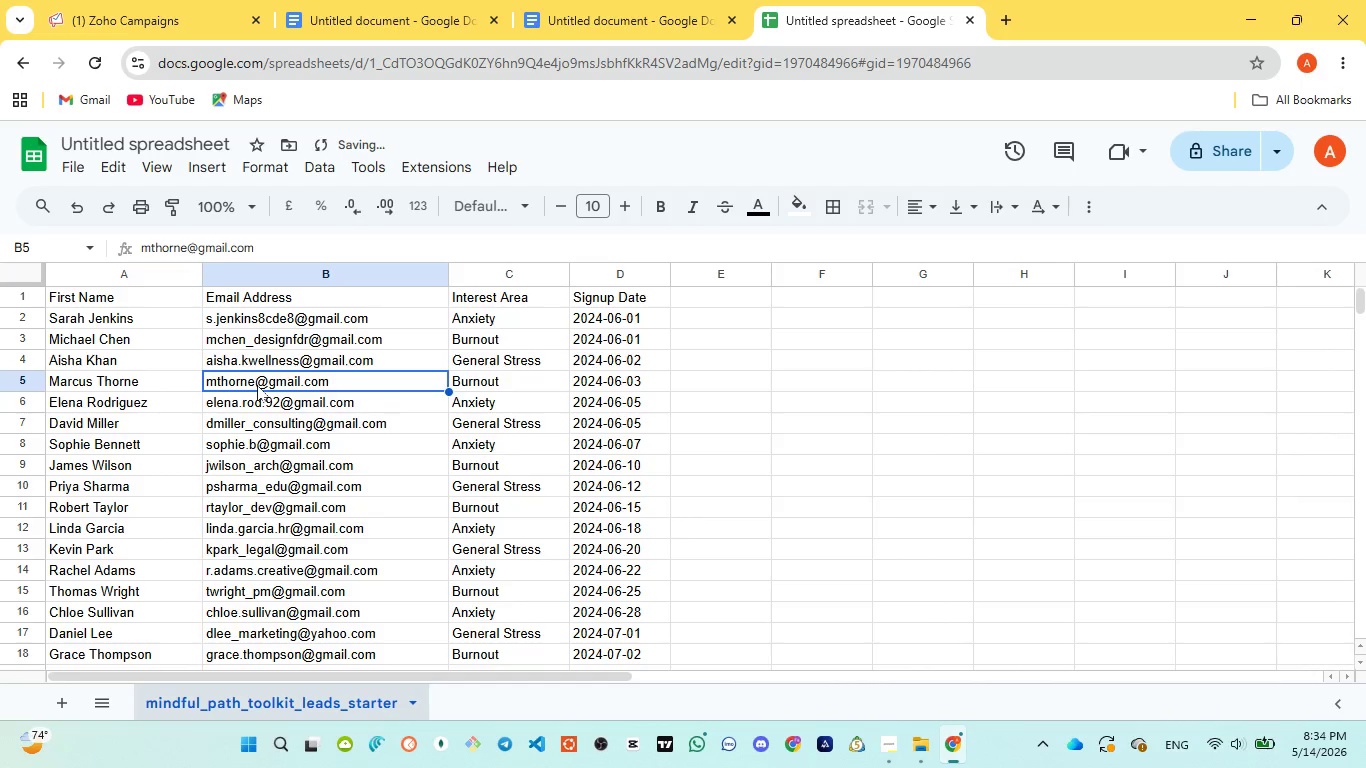 
double_click([257, 385])
 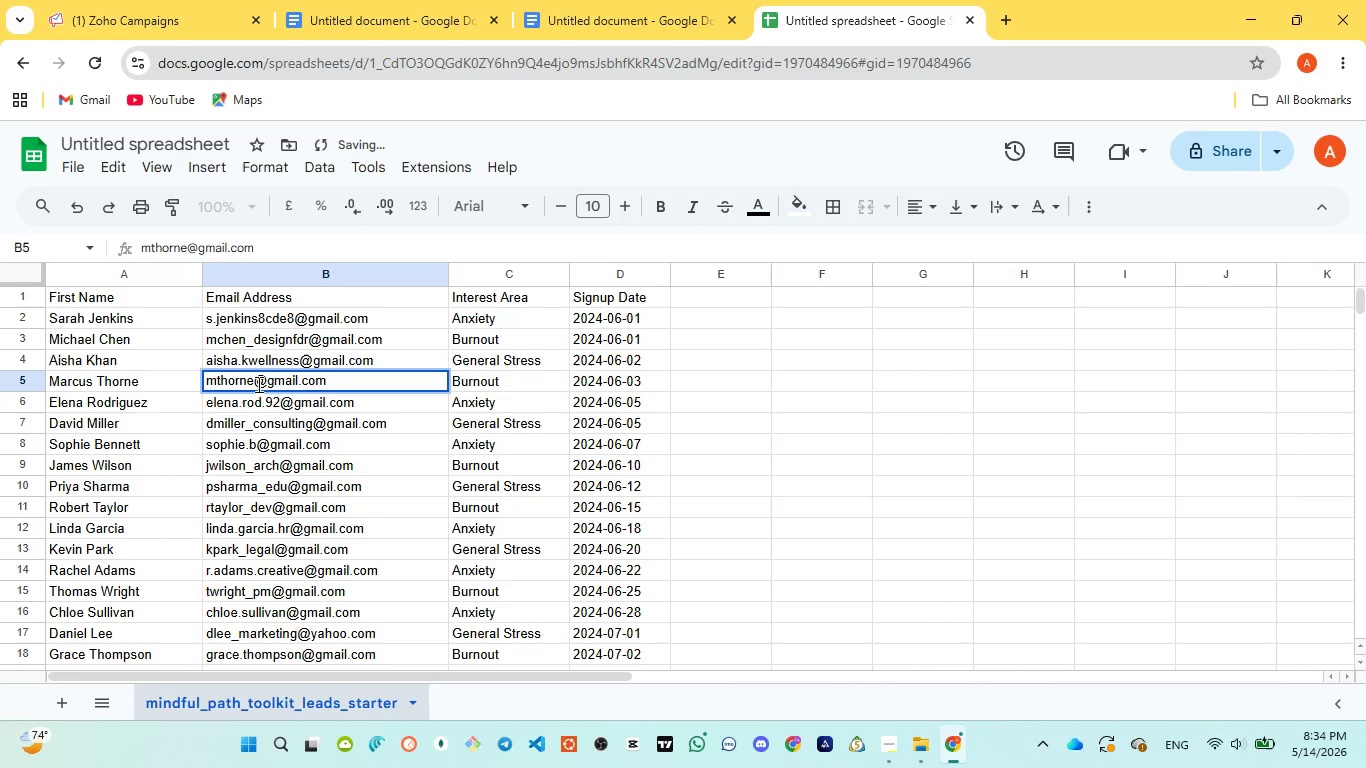 
type(gr54r)
 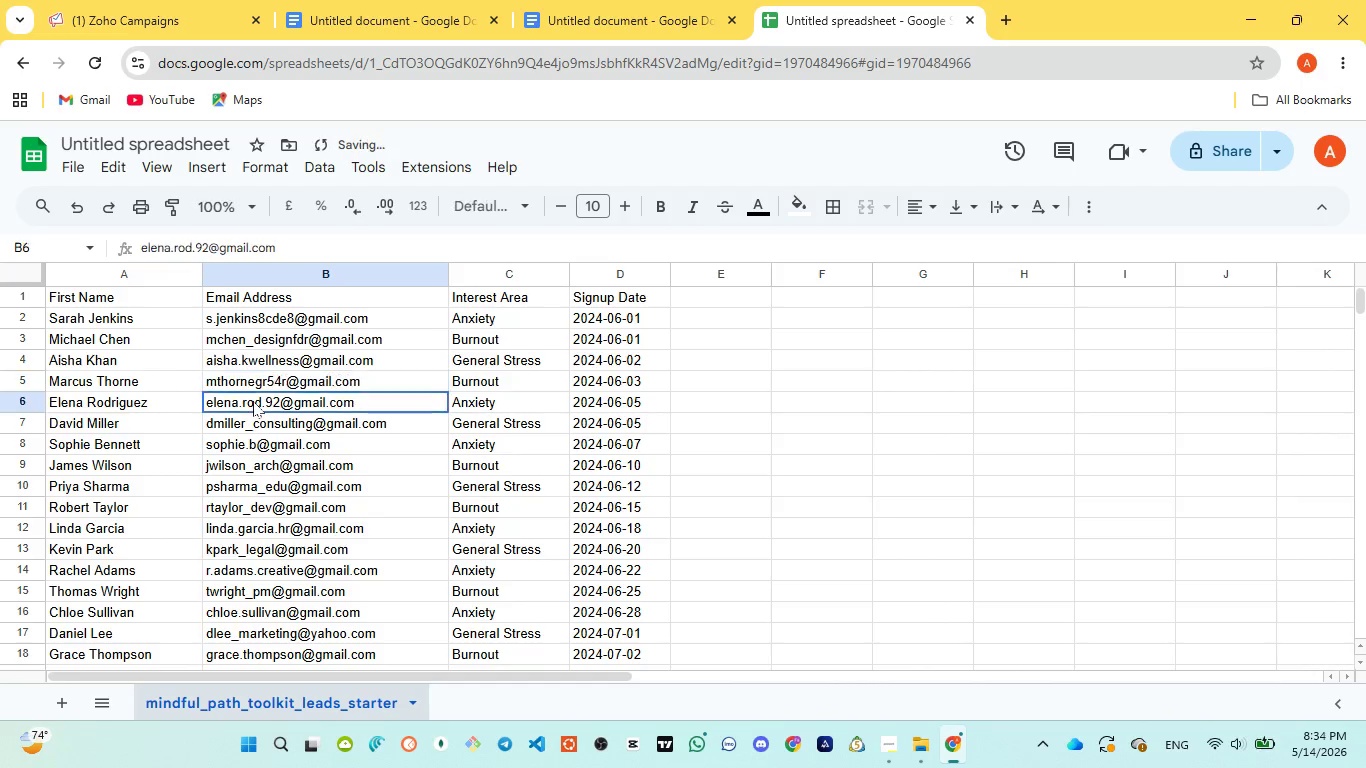 
double_click([253, 401])
 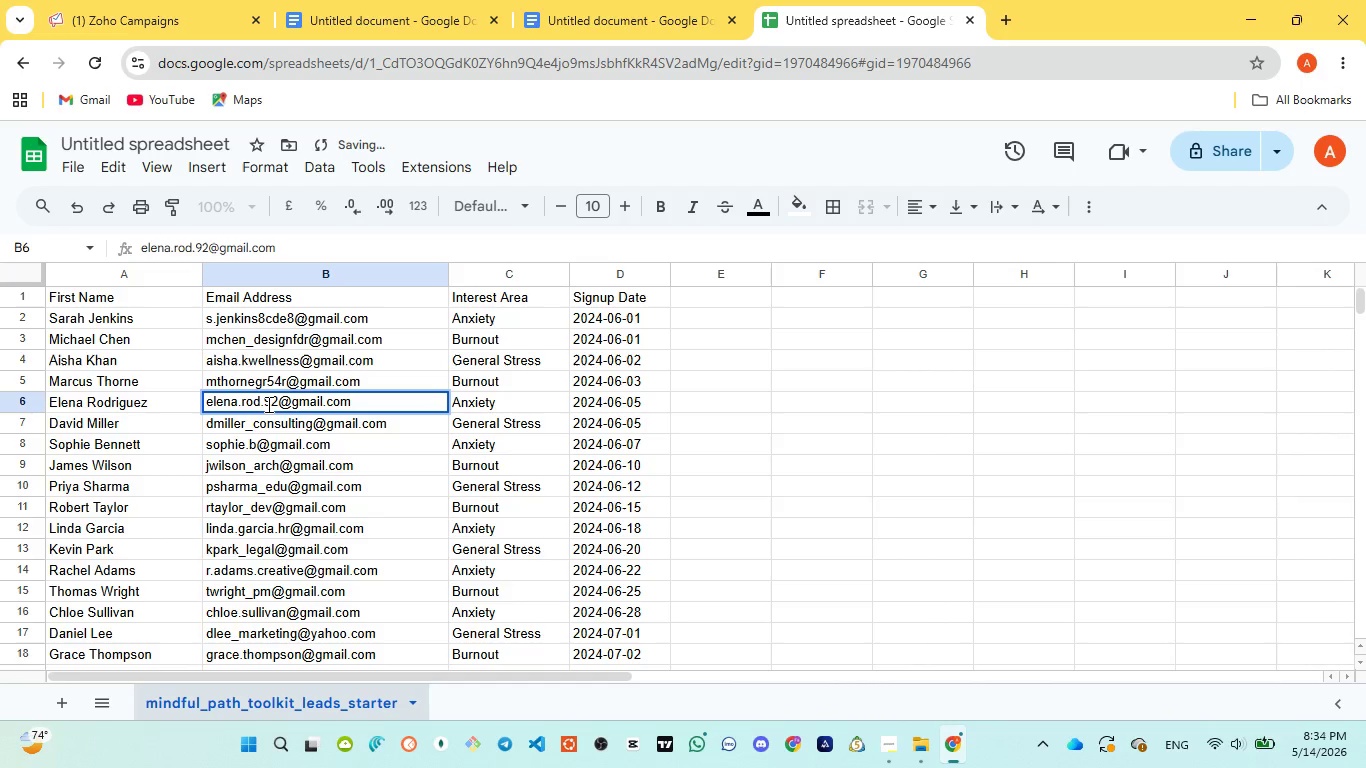 
left_click([267, 404])
 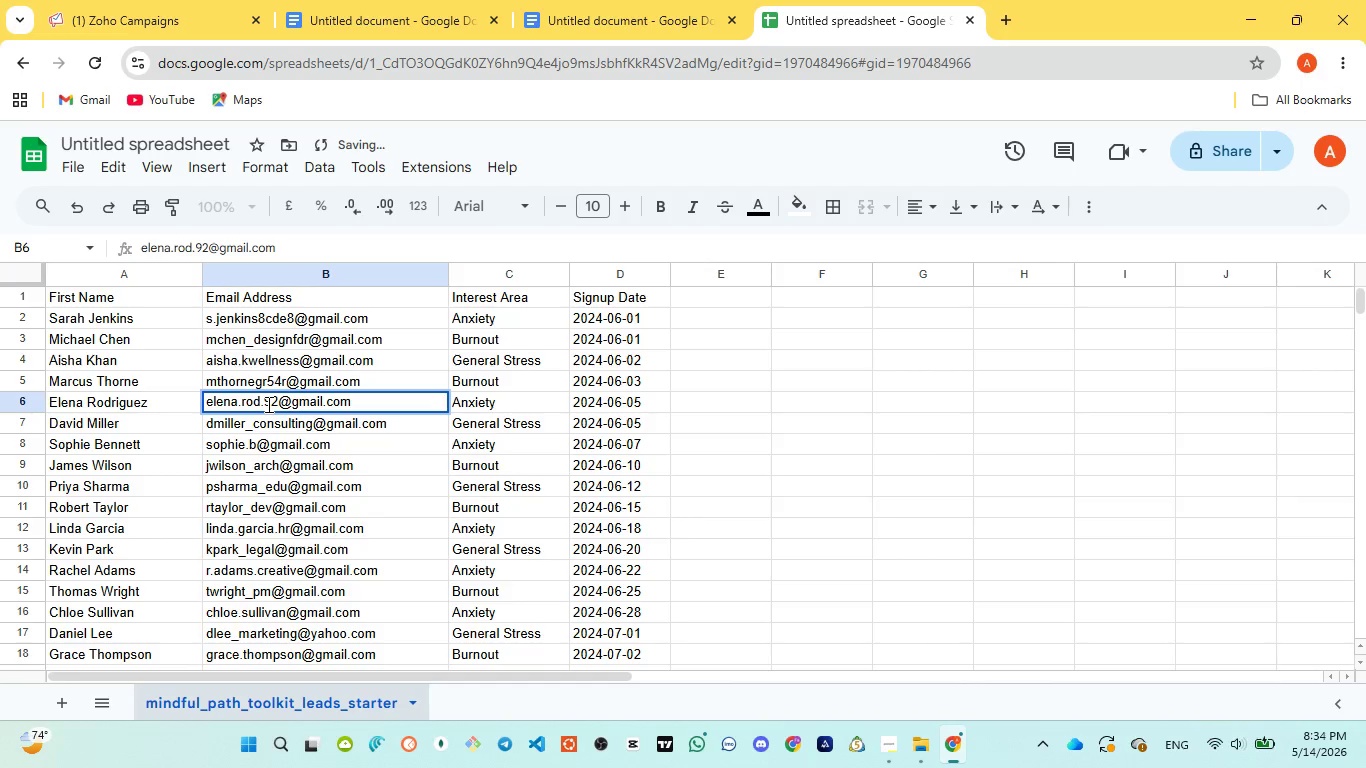 
key(Backspace)
type(tt)
 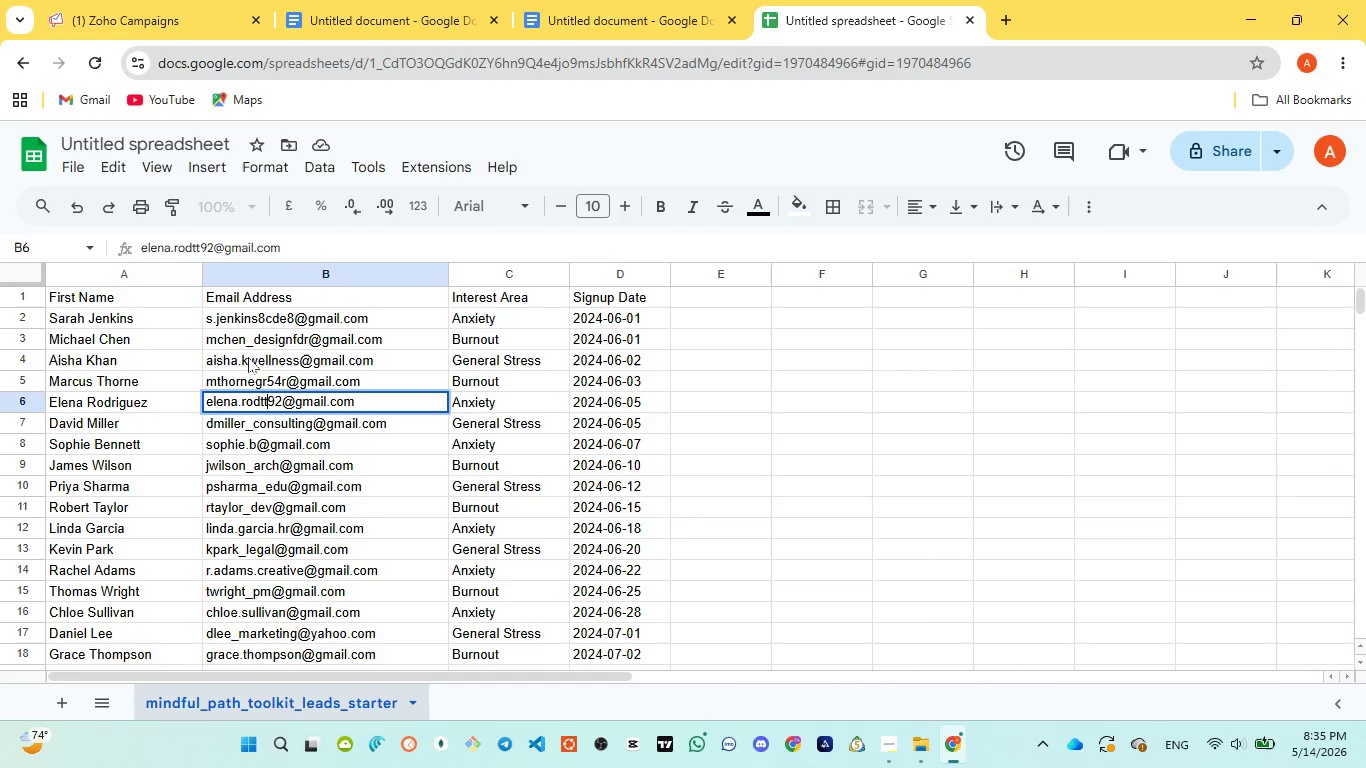 
double_click([268, 342])
 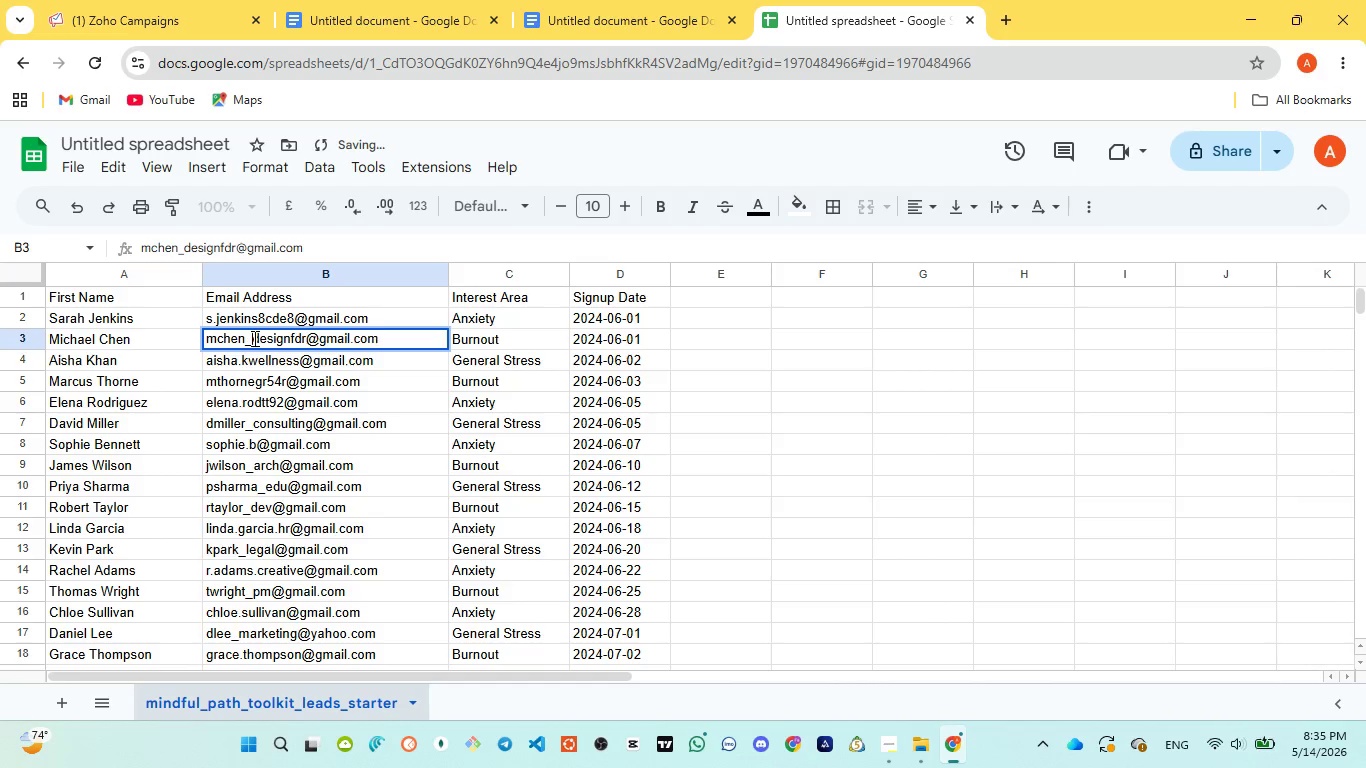 
left_click([253, 338])
 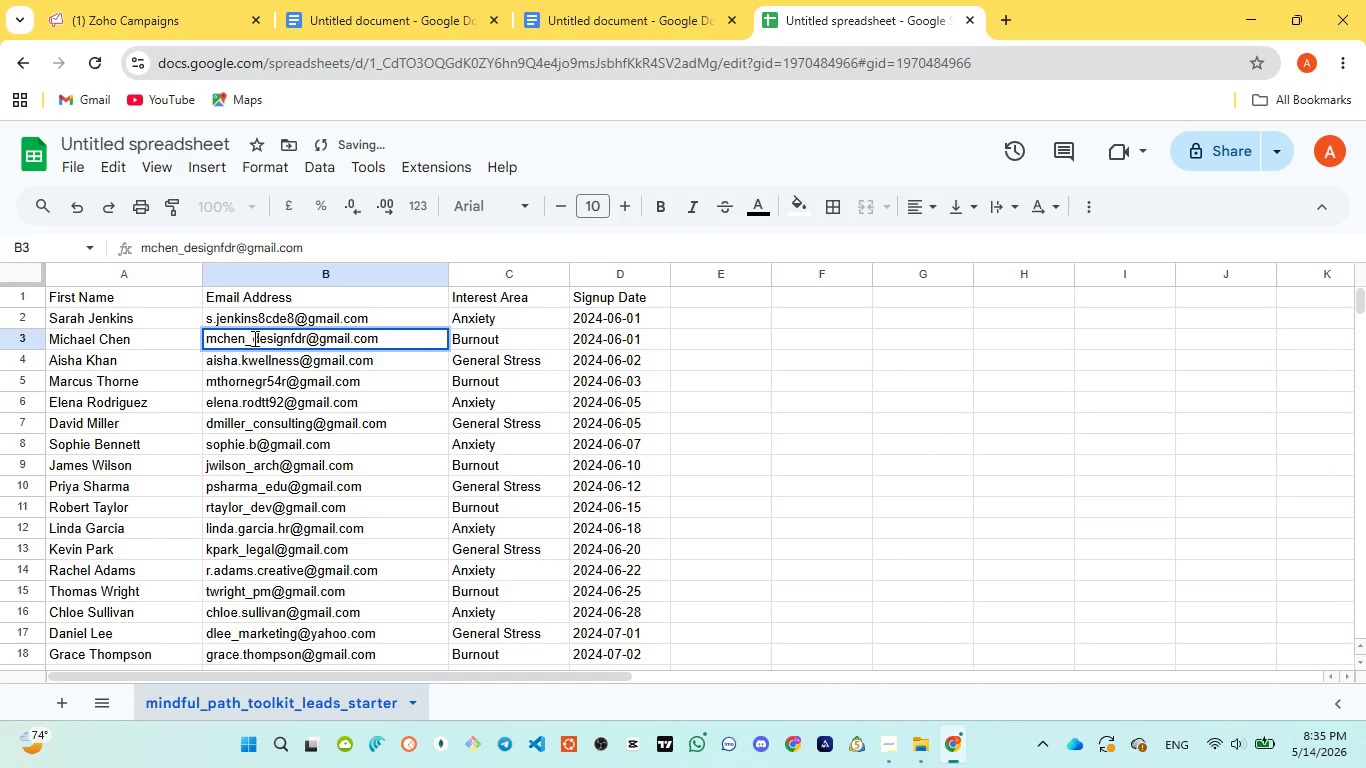 
key(Backspace)
 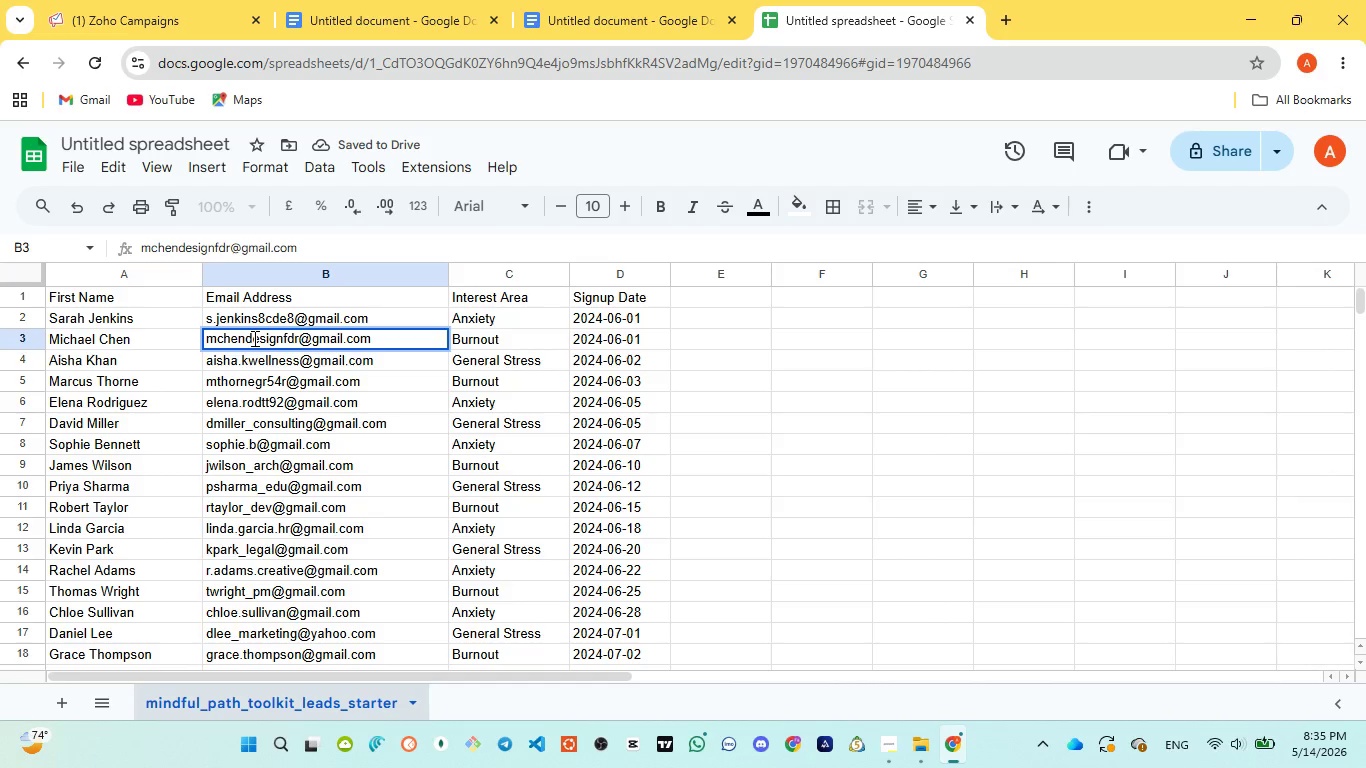 
key(Period)
 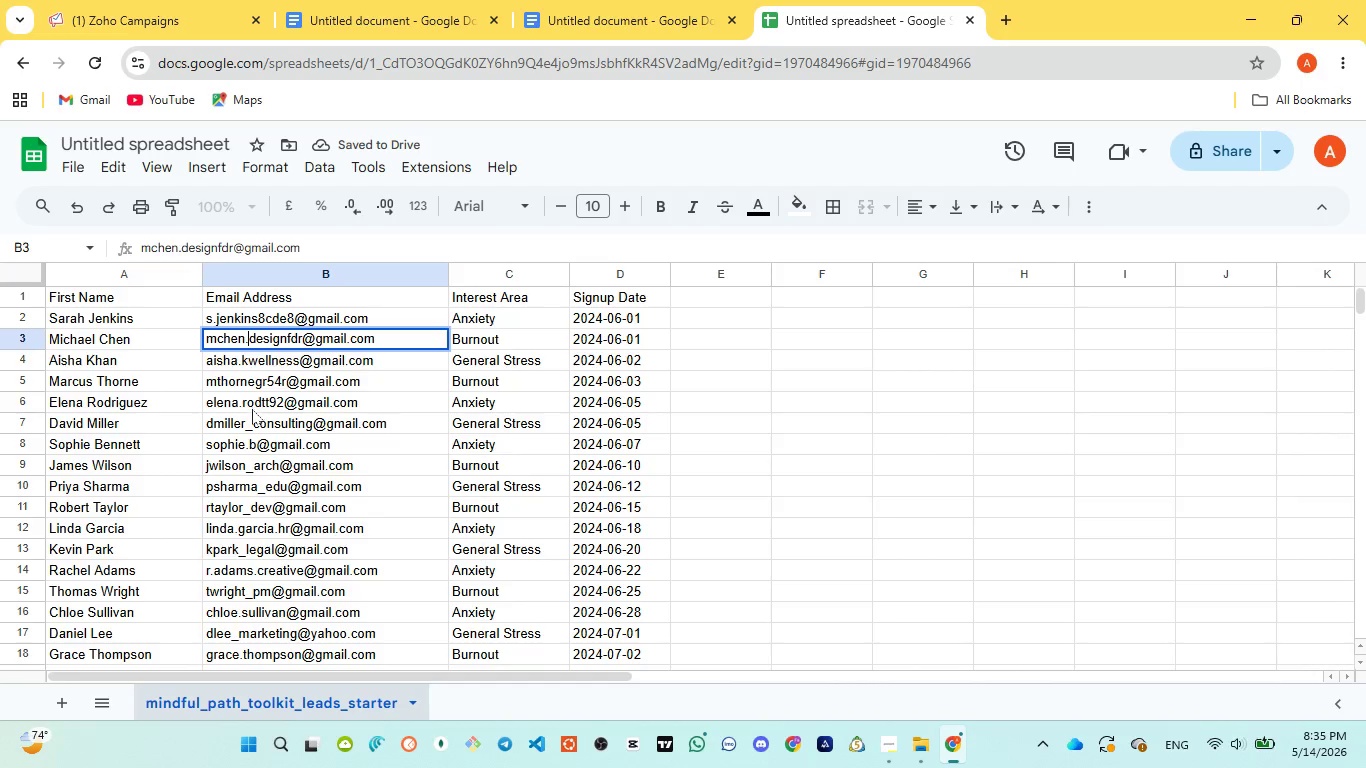 
double_click([248, 422])
 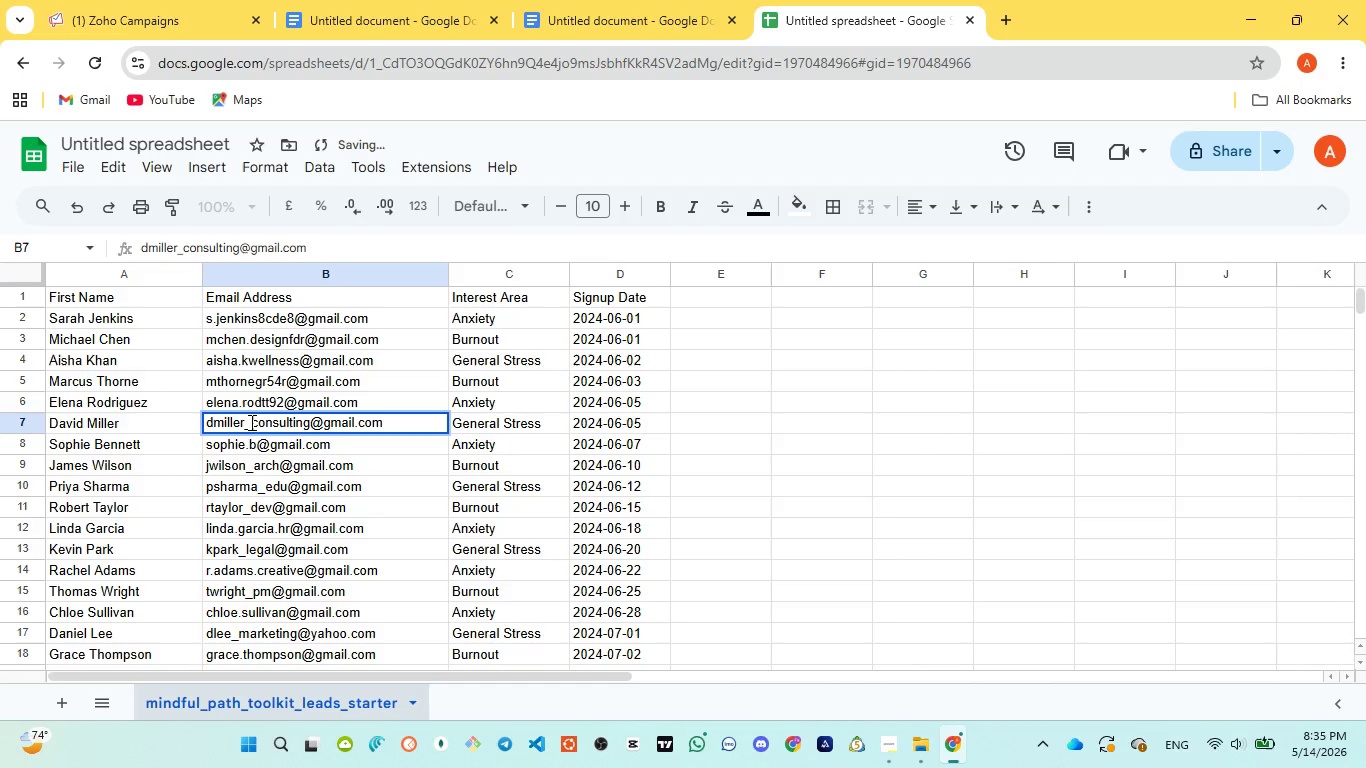 
left_click([250, 422])
 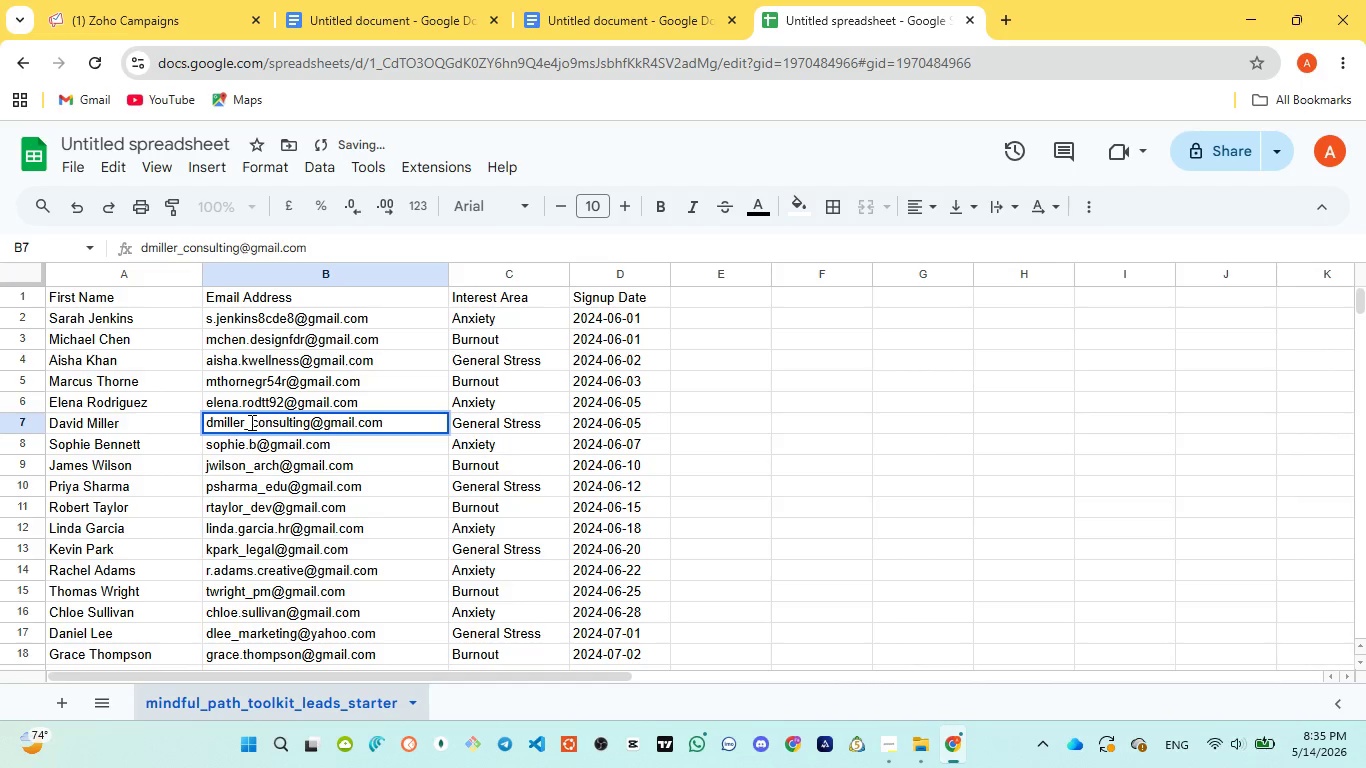 
key(Backspace)
 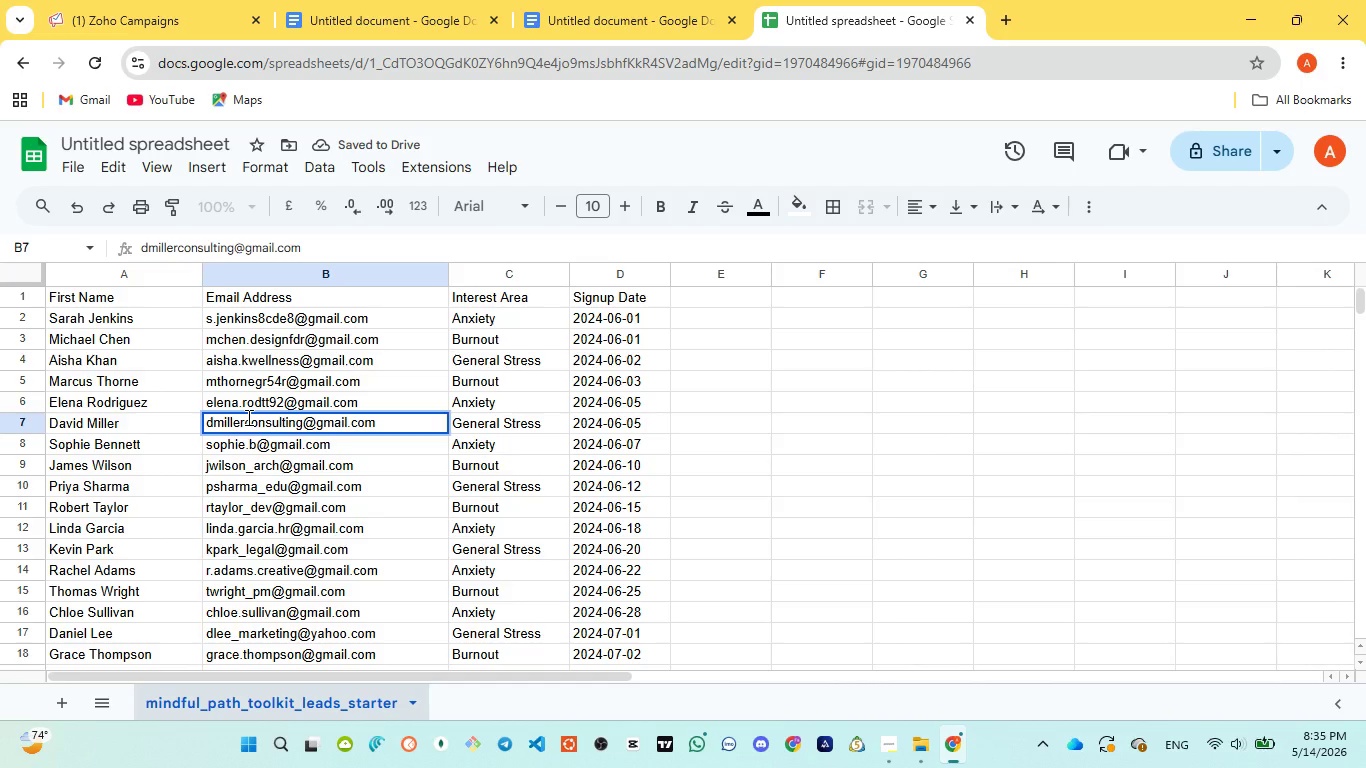 
key(Period)
 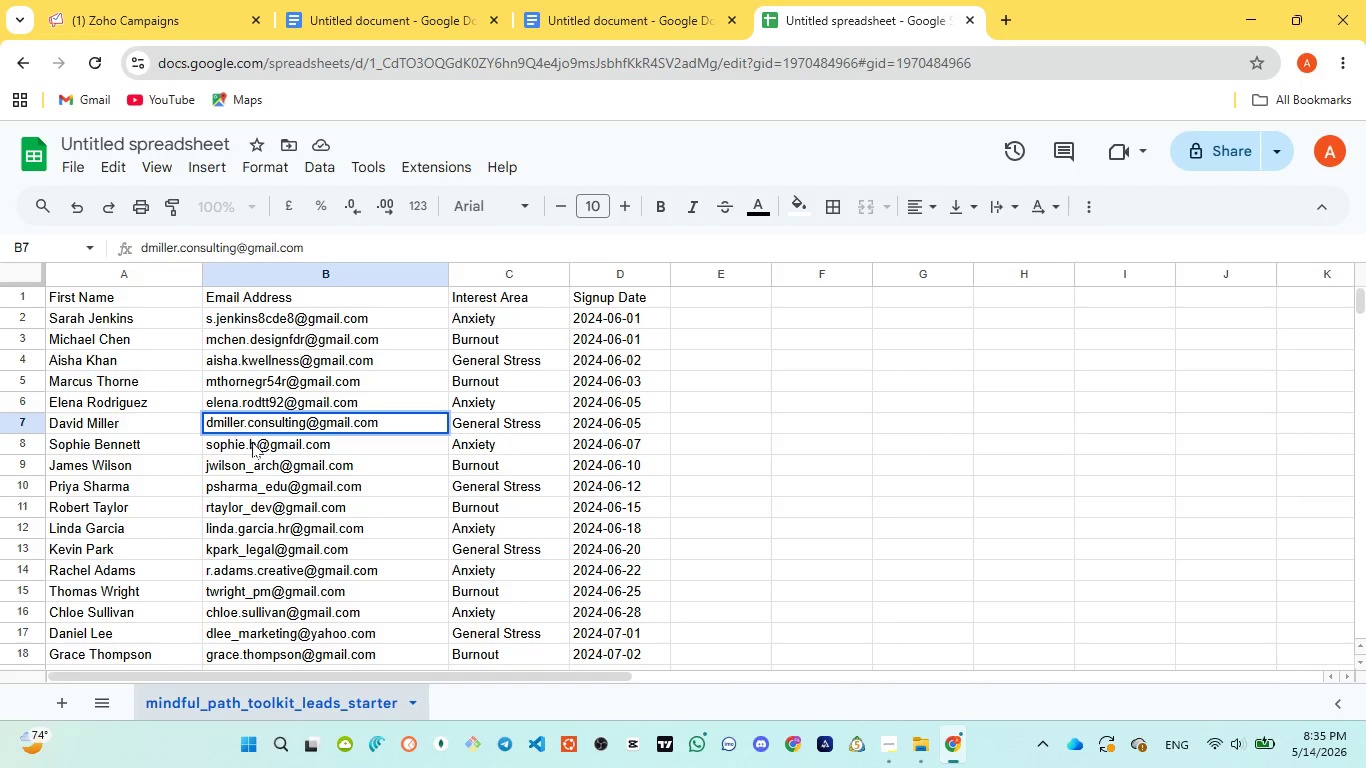 
double_click([252, 443])
 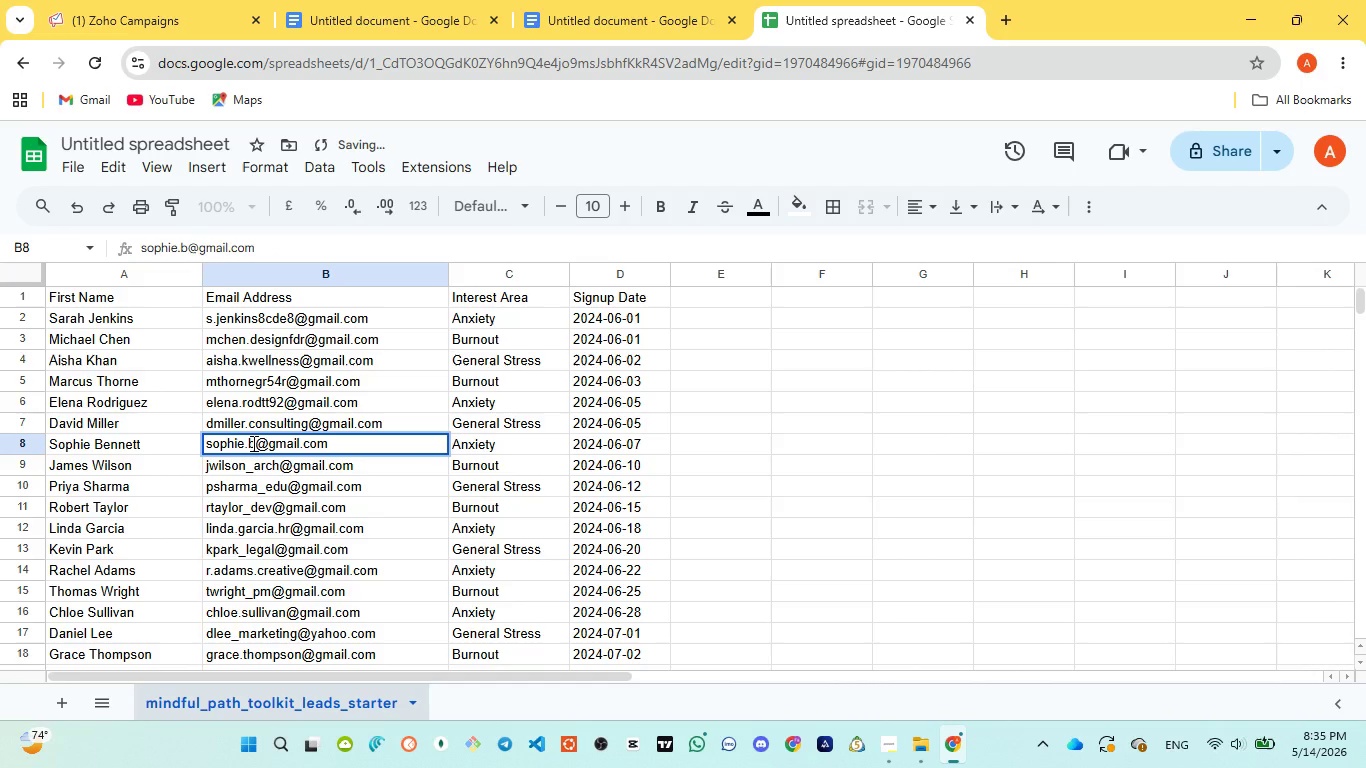 
left_click([252, 443])
 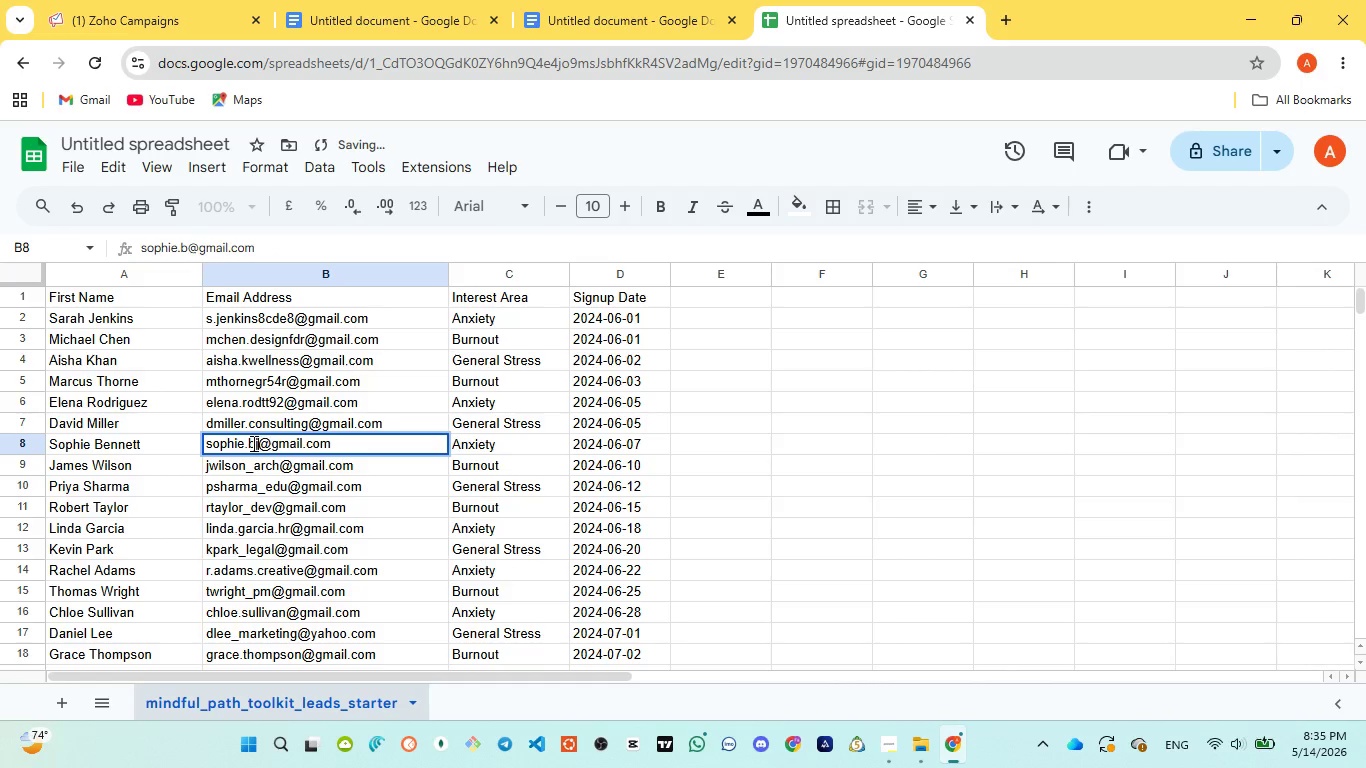 
type(ju76y)
 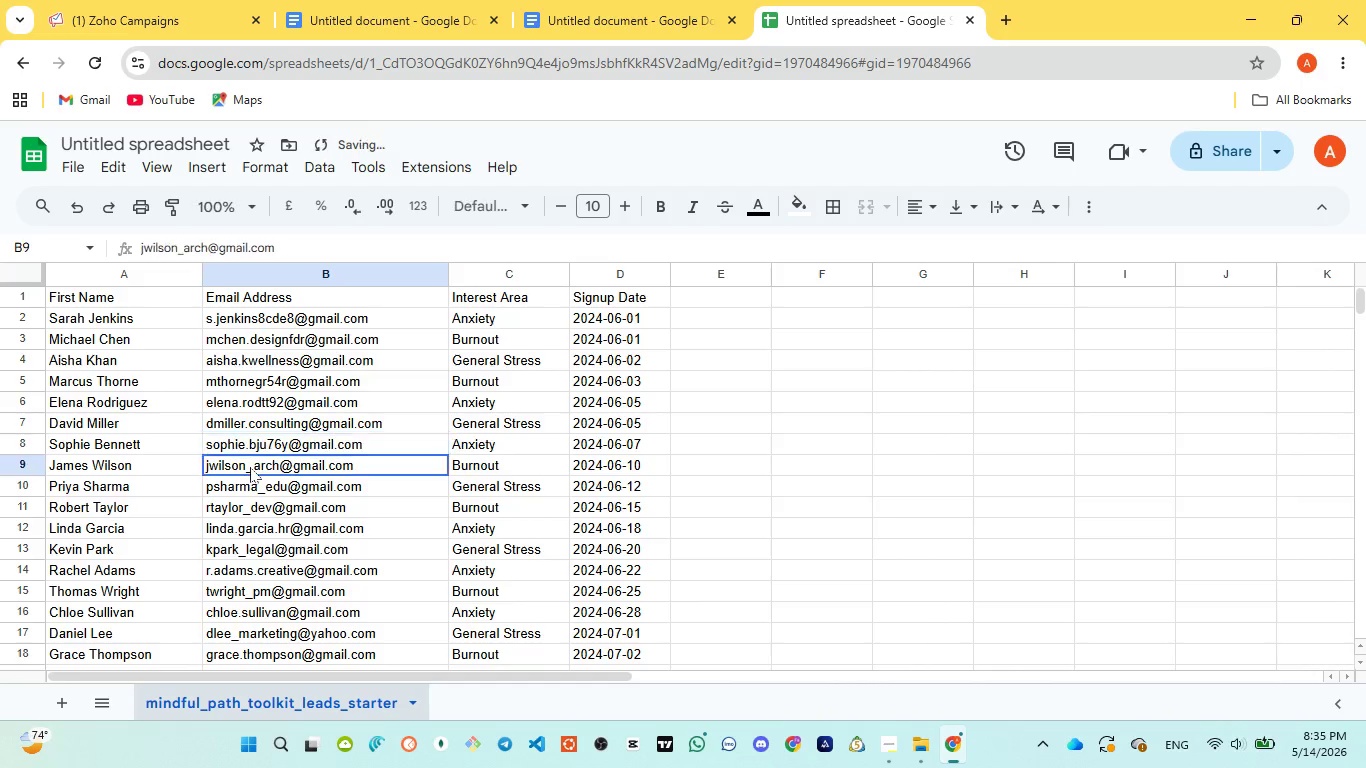 
double_click([250, 468])
 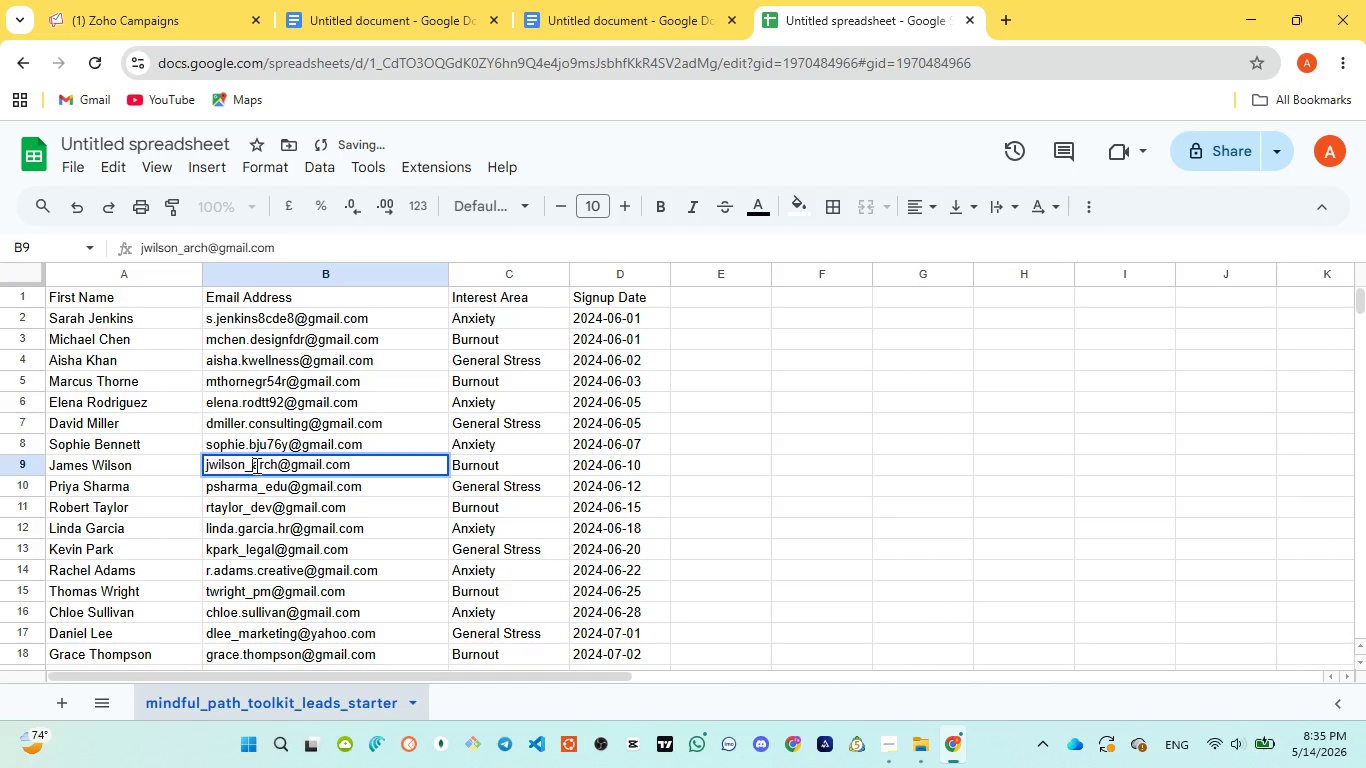 
left_click([255, 465])
 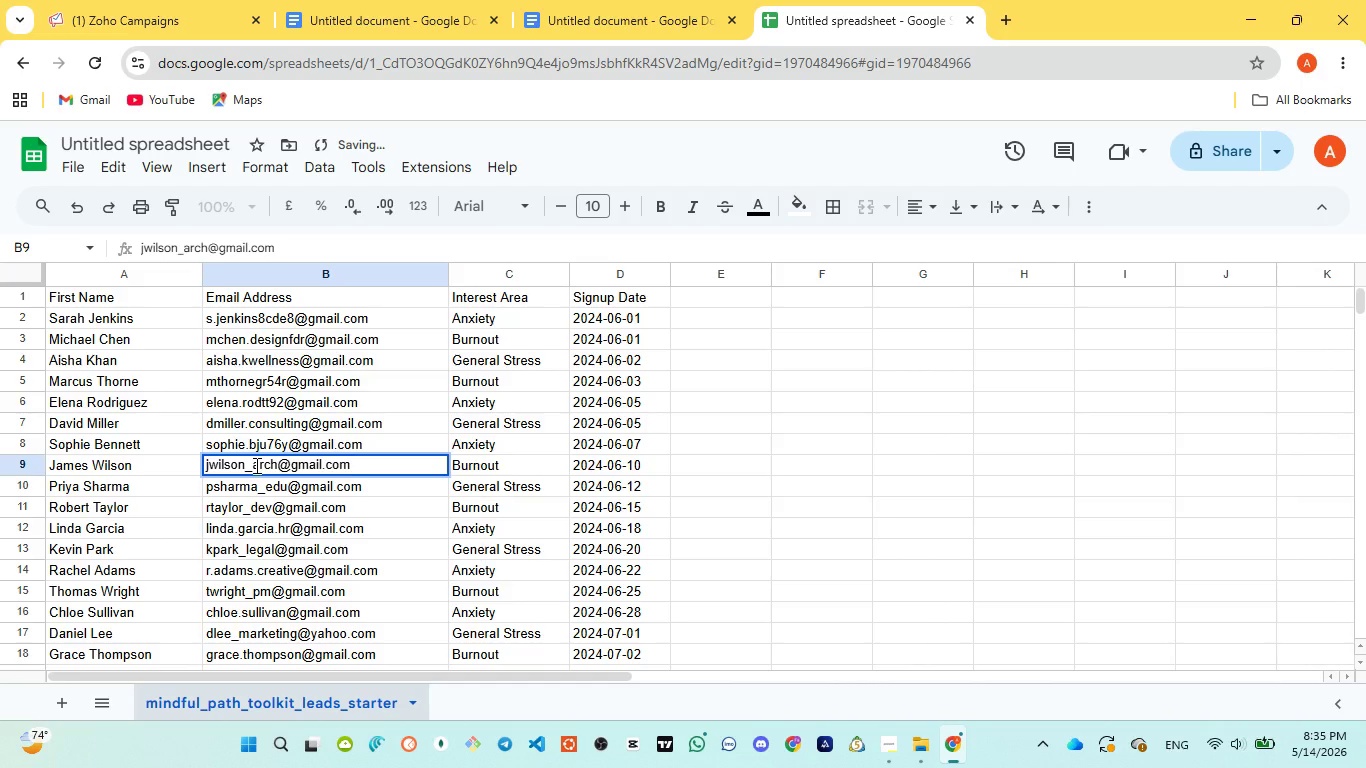 
key(Backspace)
 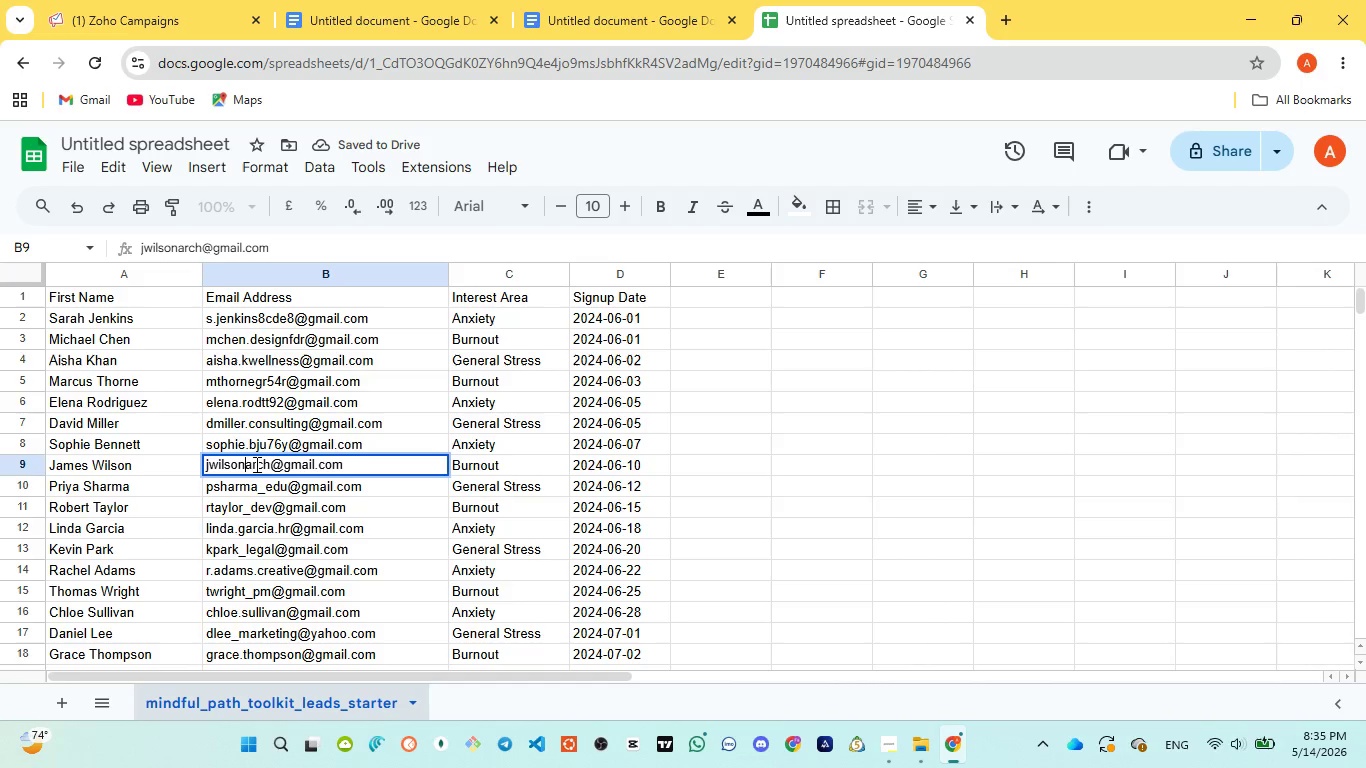 
key(Period)
 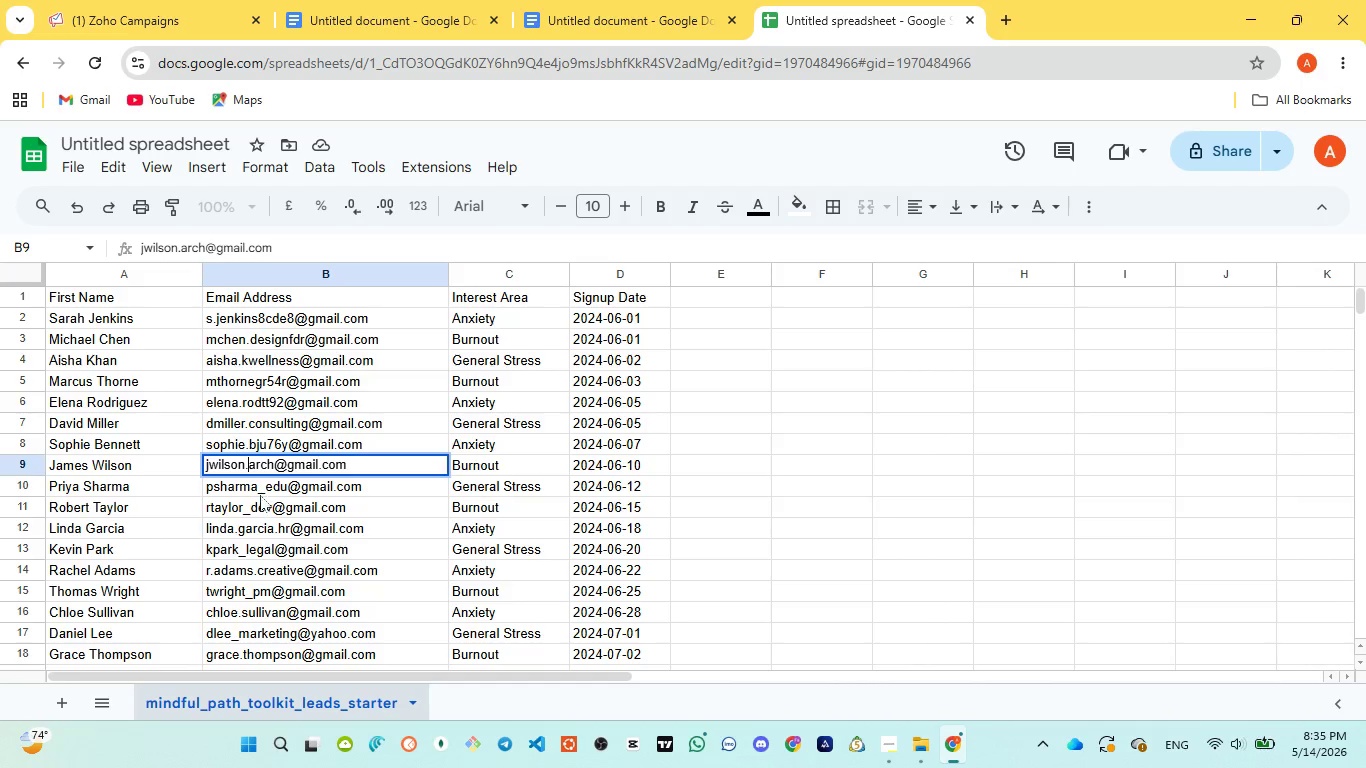 
double_click([261, 490])
 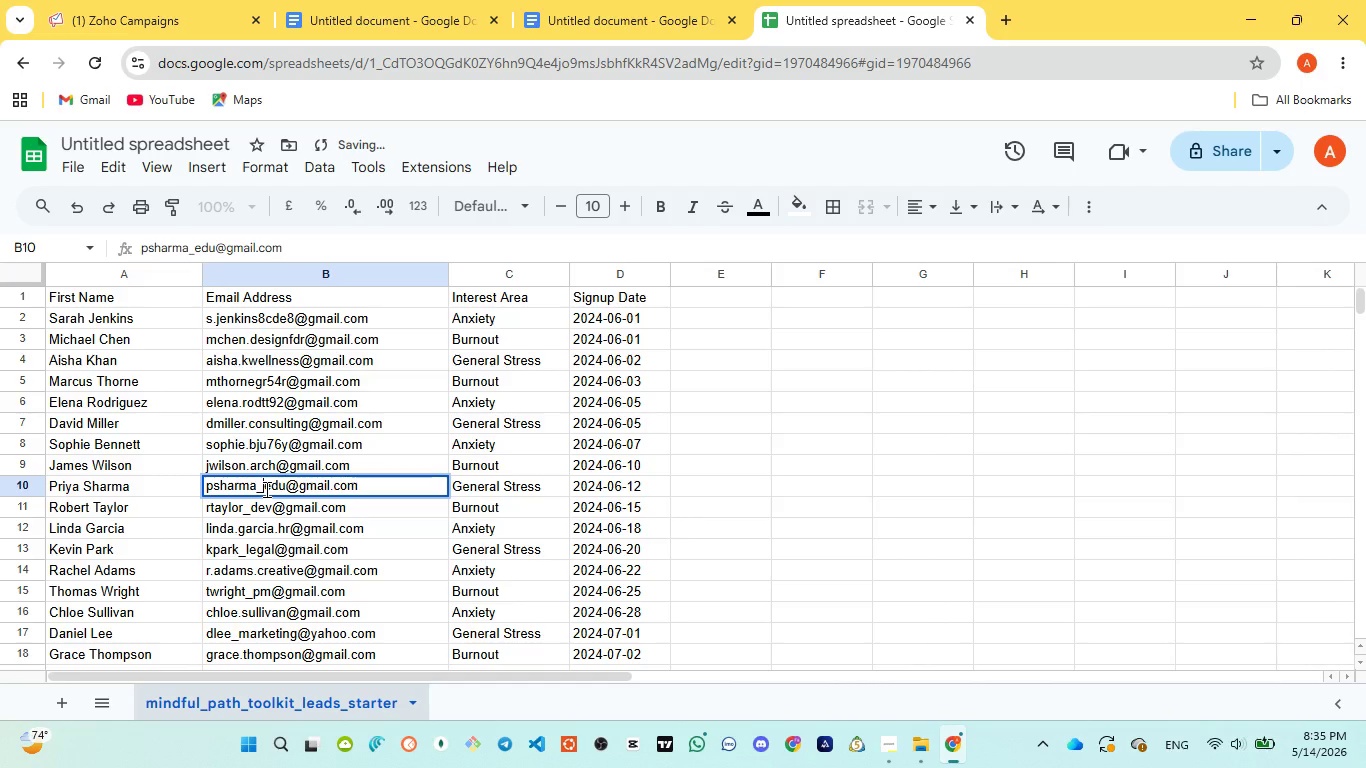 
left_click([265, 489])
 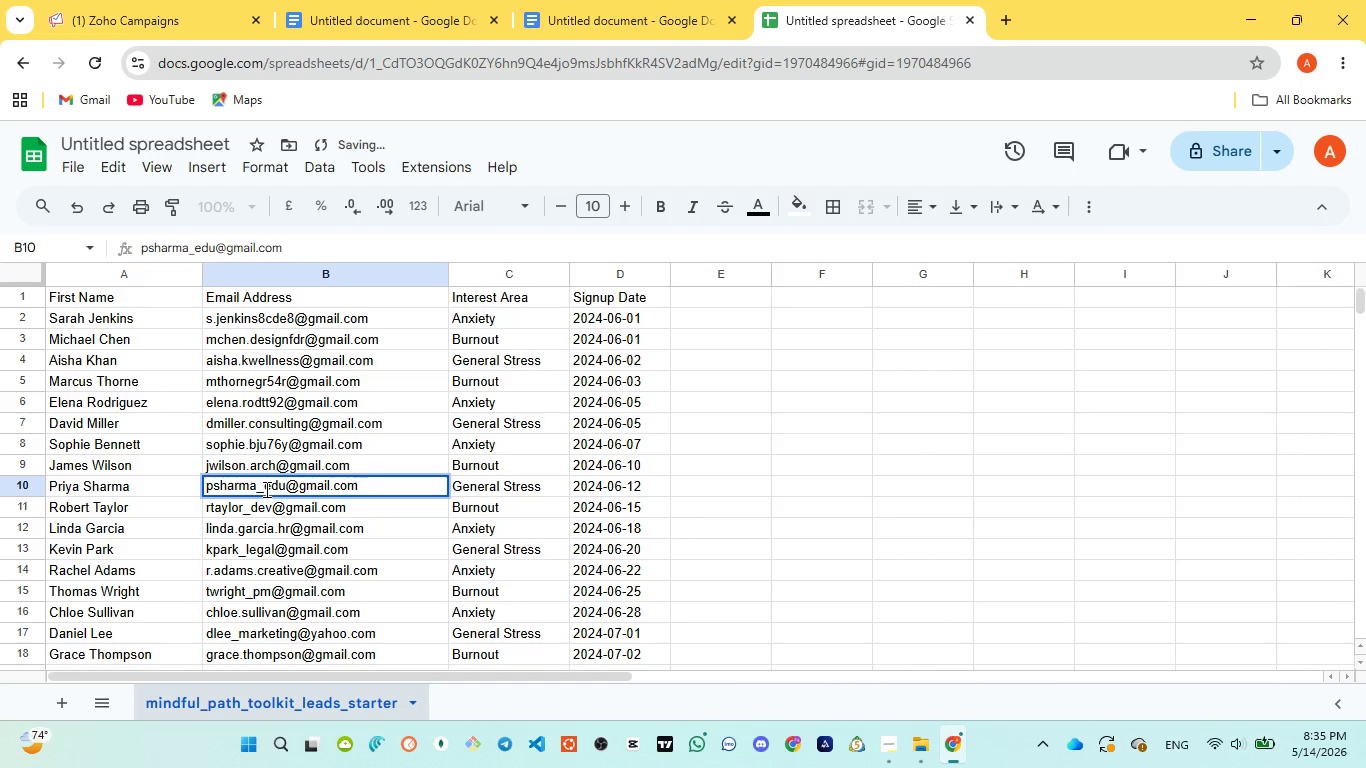 
key(Backspace)
type(.kuu)
 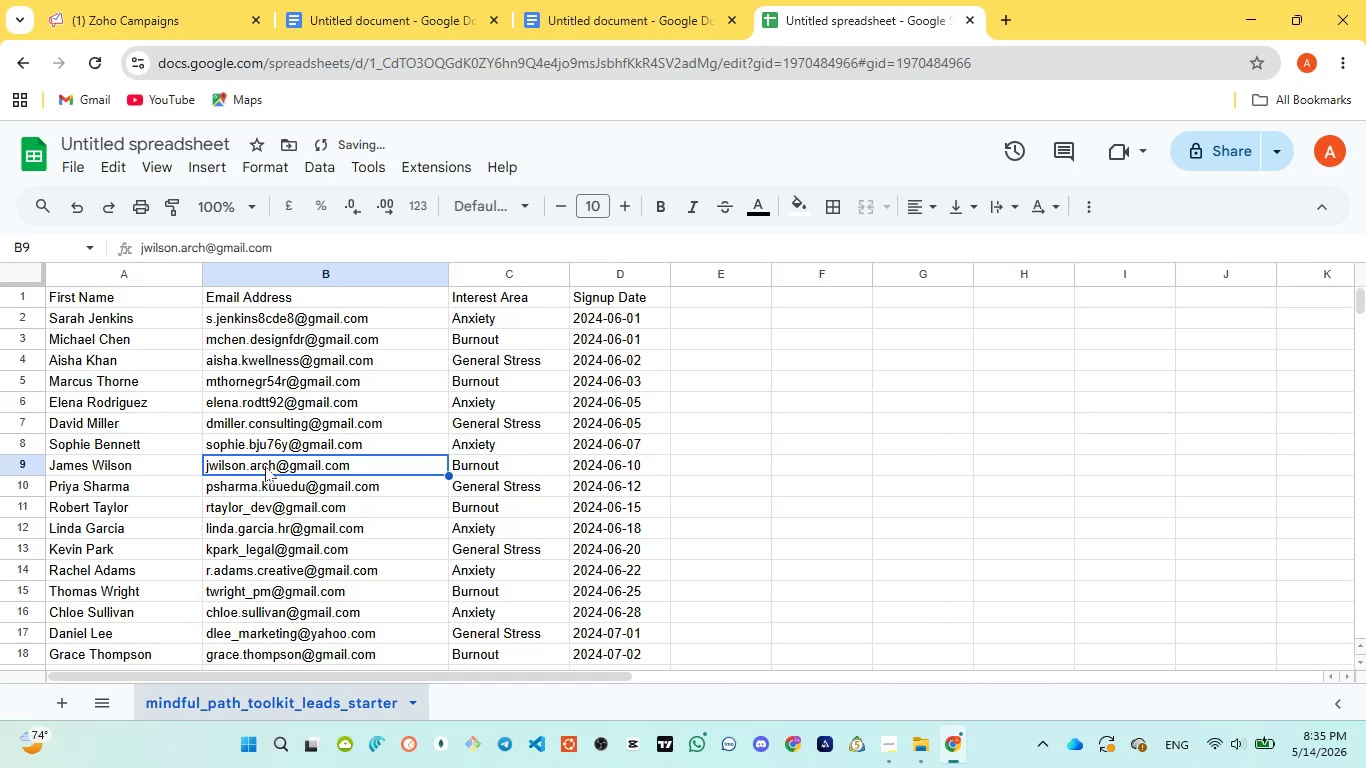 
double_click([265, 466])
 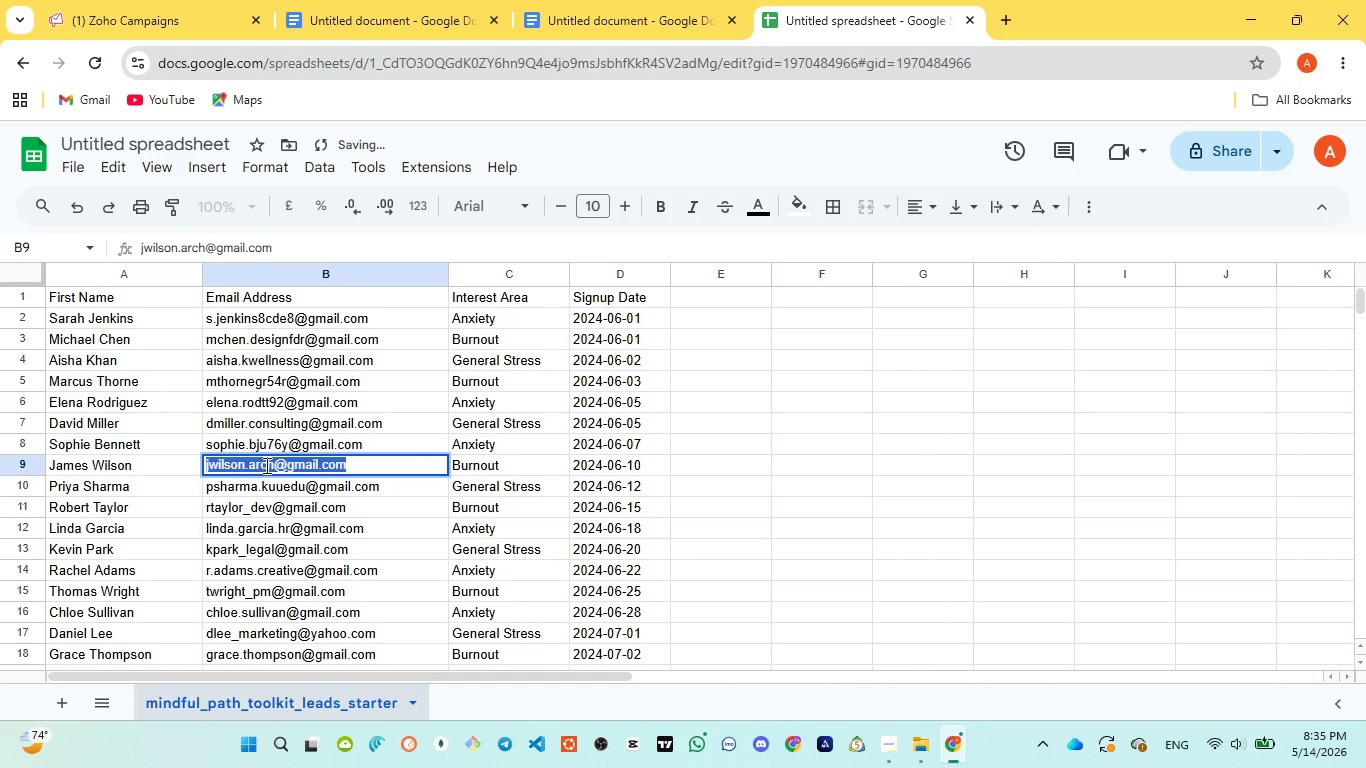 
left_click([265, 465])
 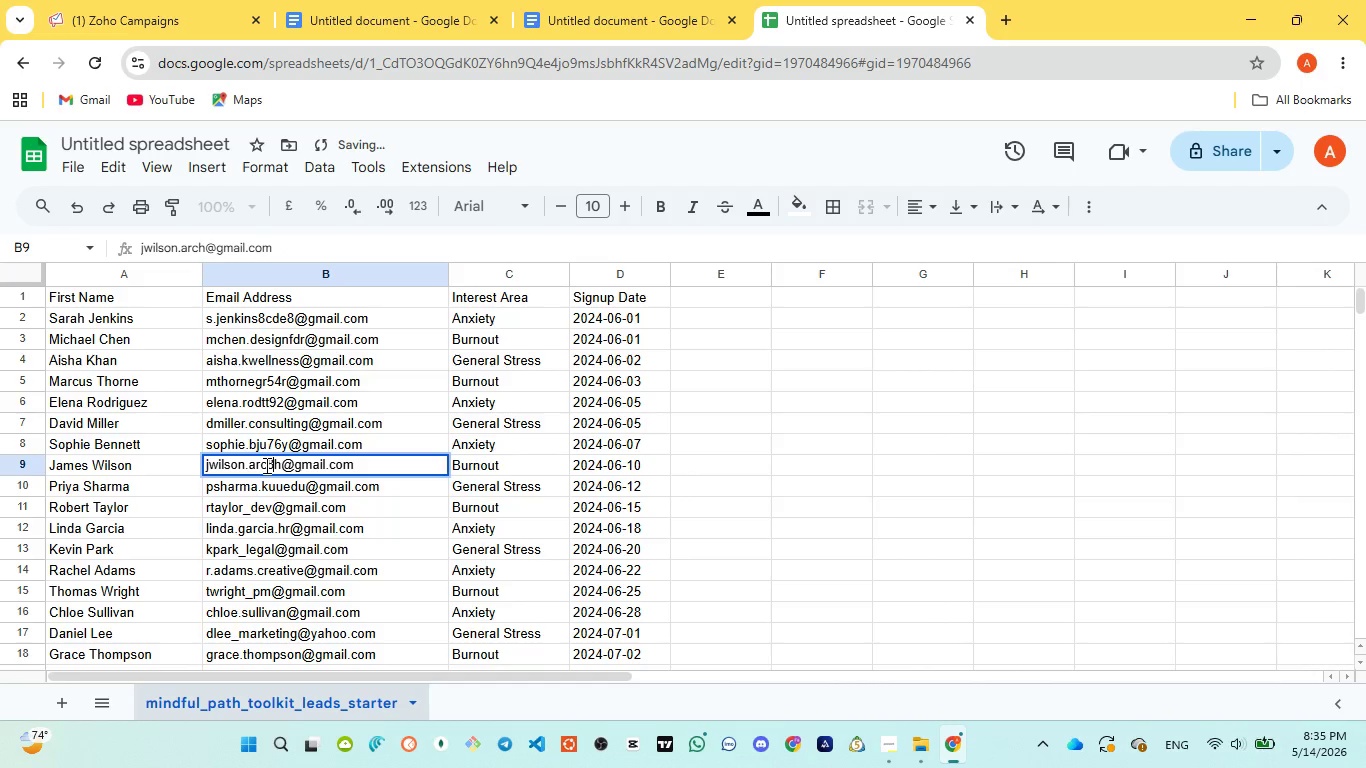 
type(8u7)
 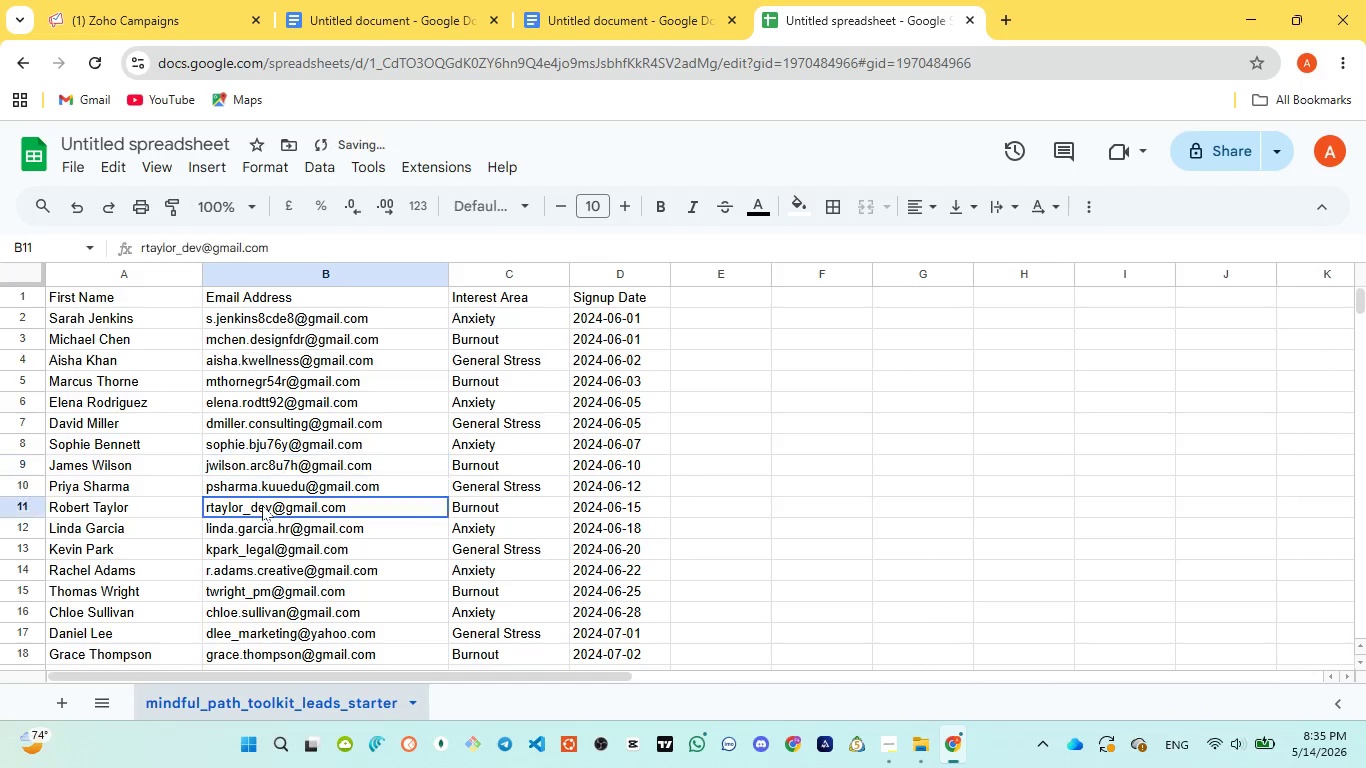 
double_click([262, 505])
 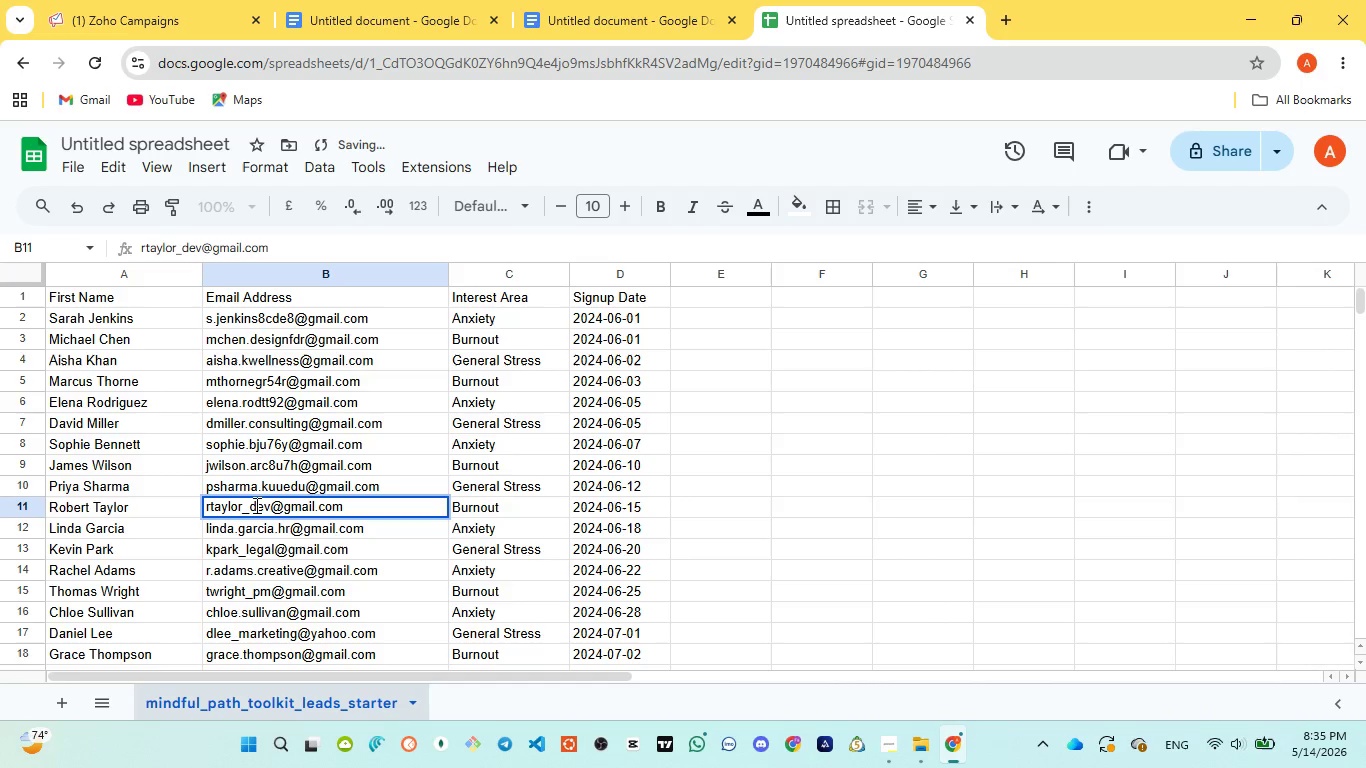 
left_click([255, 505])
 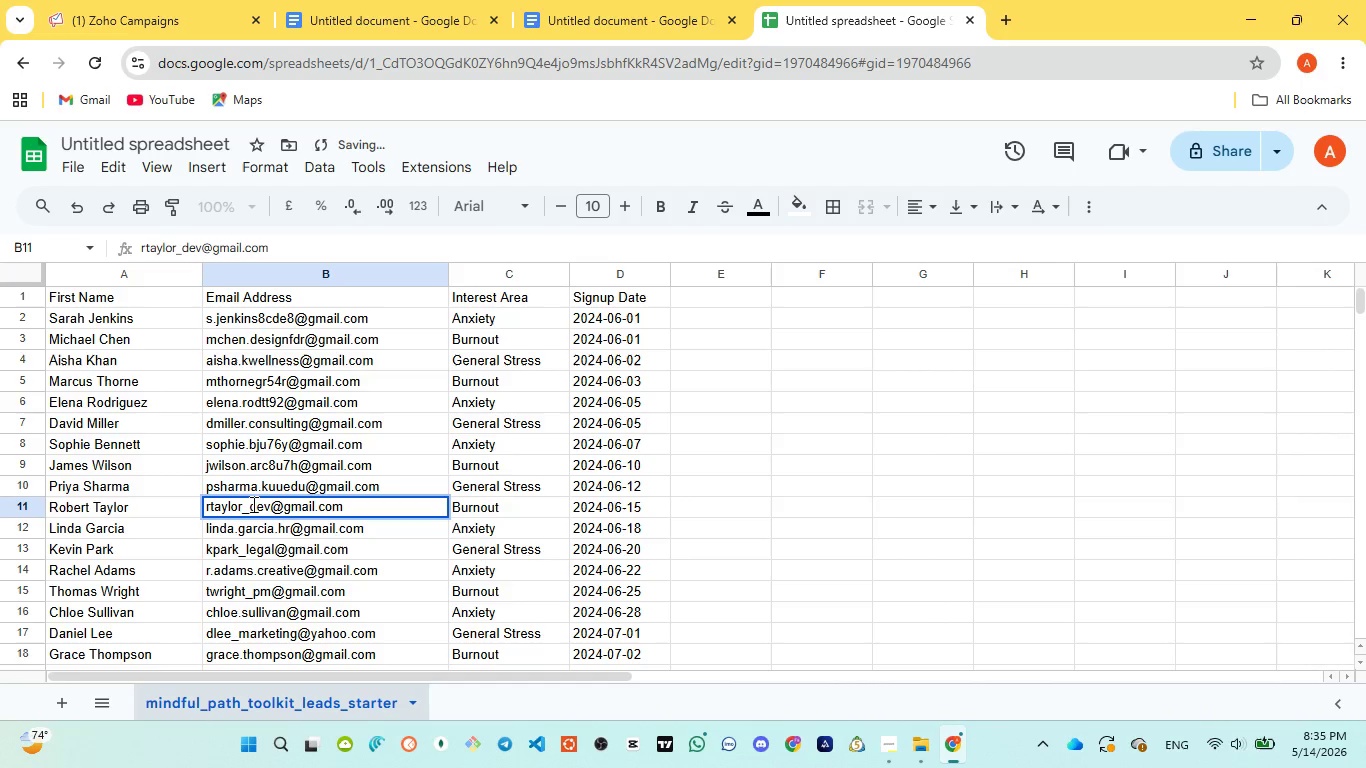 
left_click([252, 504])
 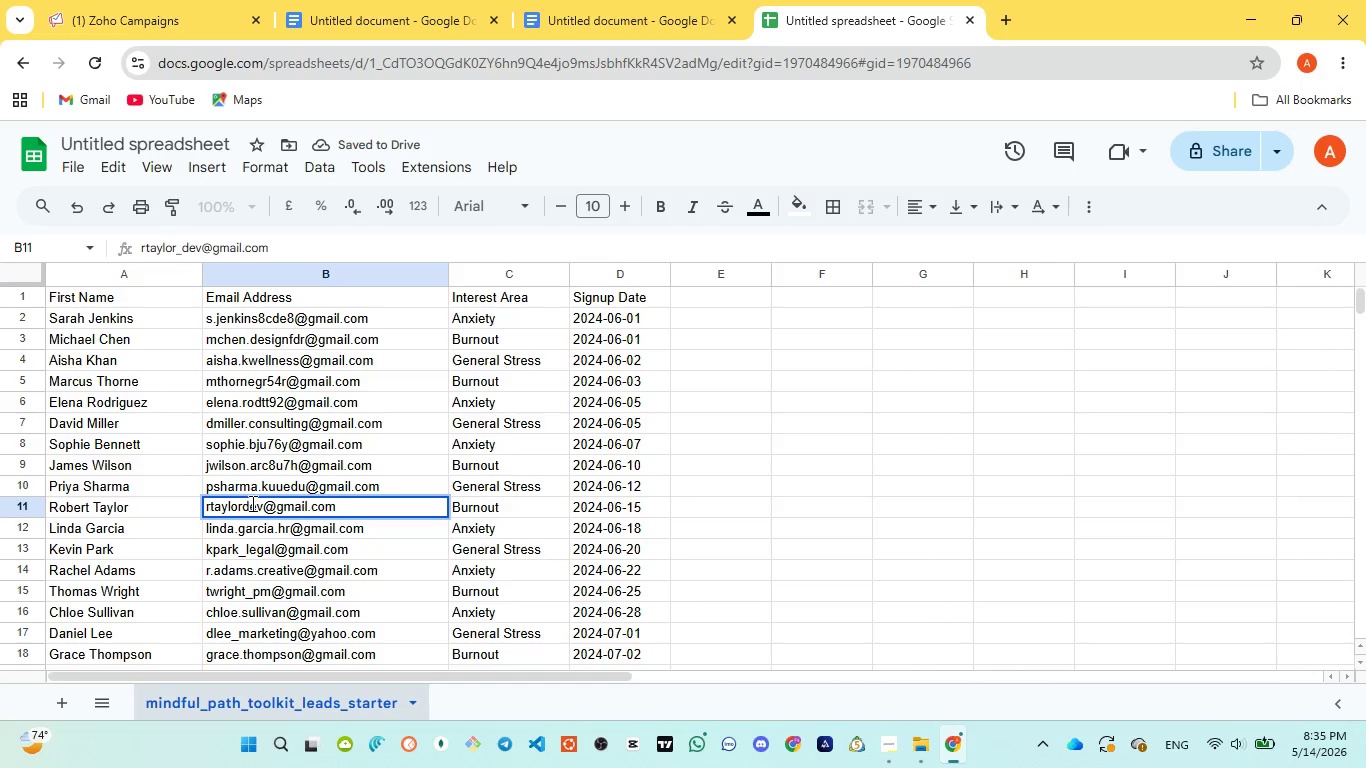 
key(Backspace)
type(.kjuu)
 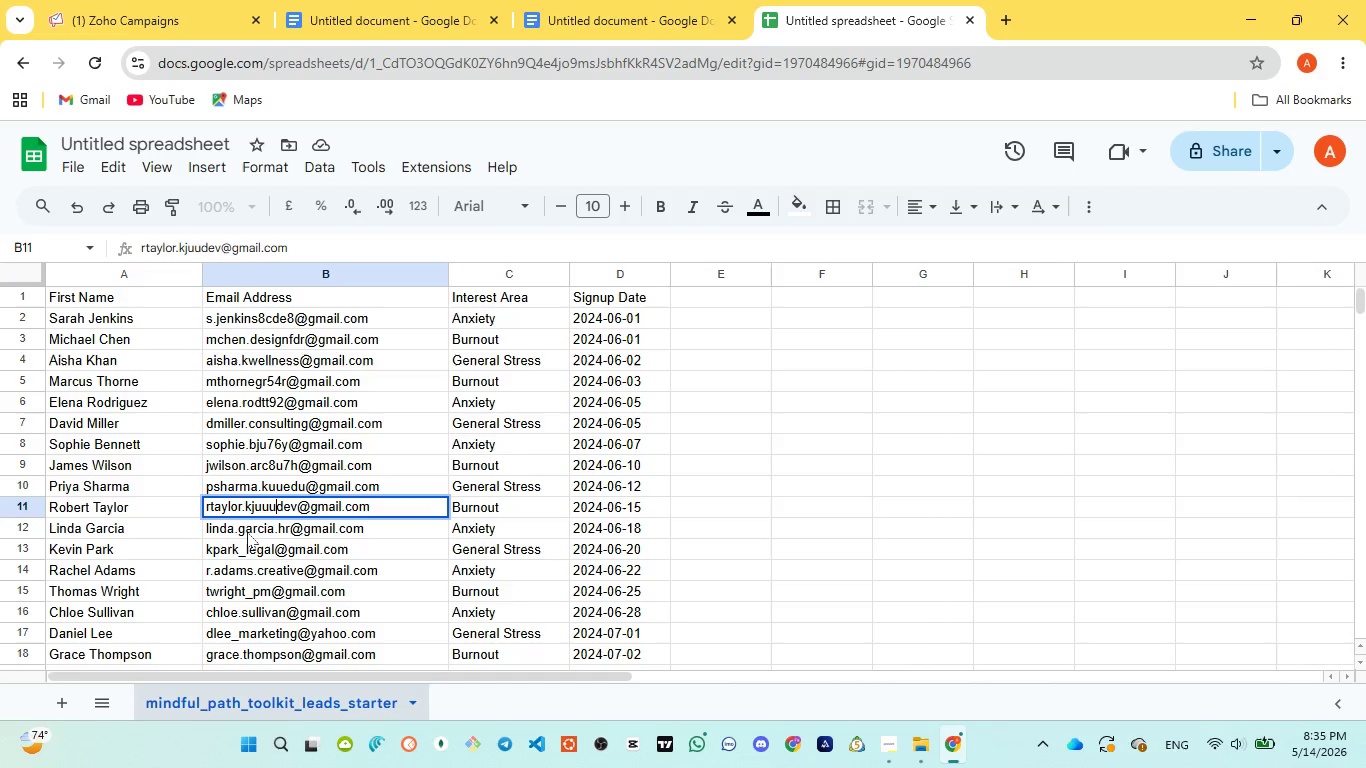 
key(U)
 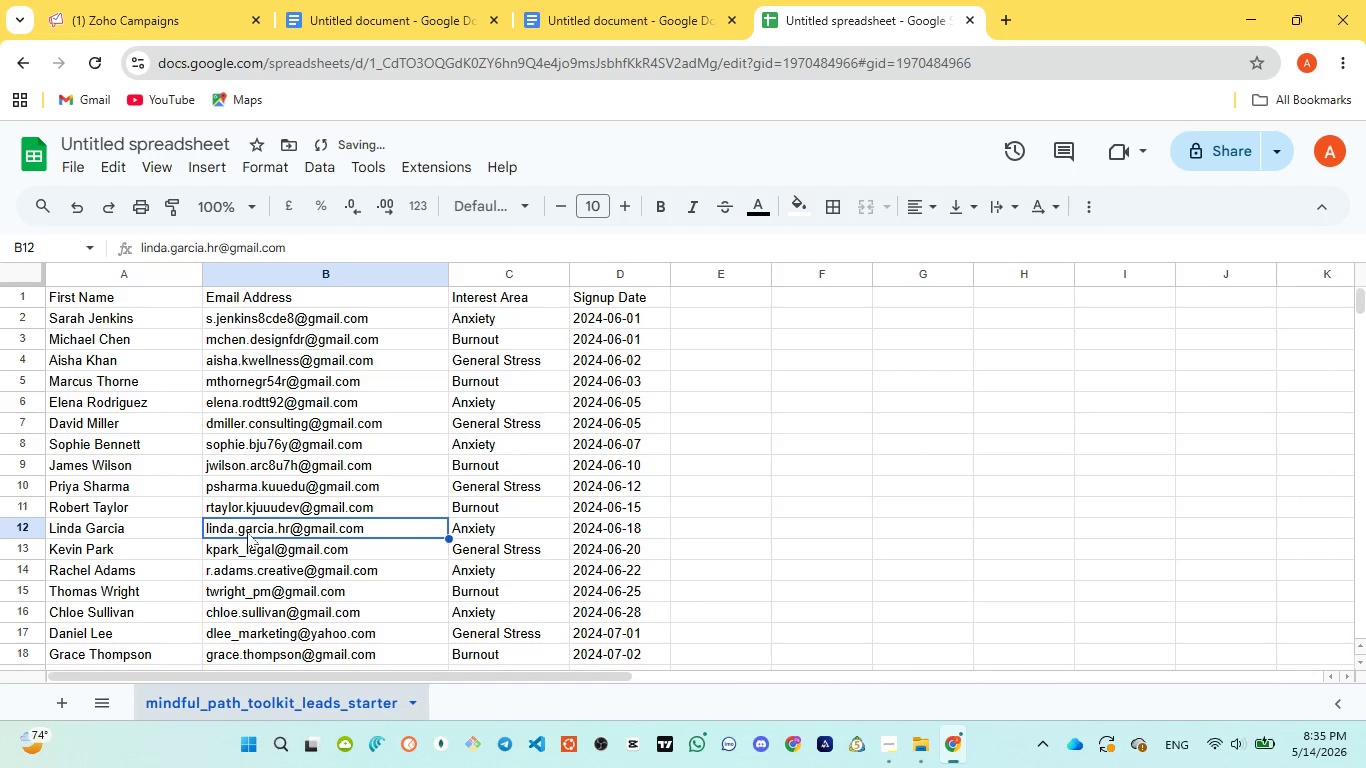 
double_click([247, 532])
 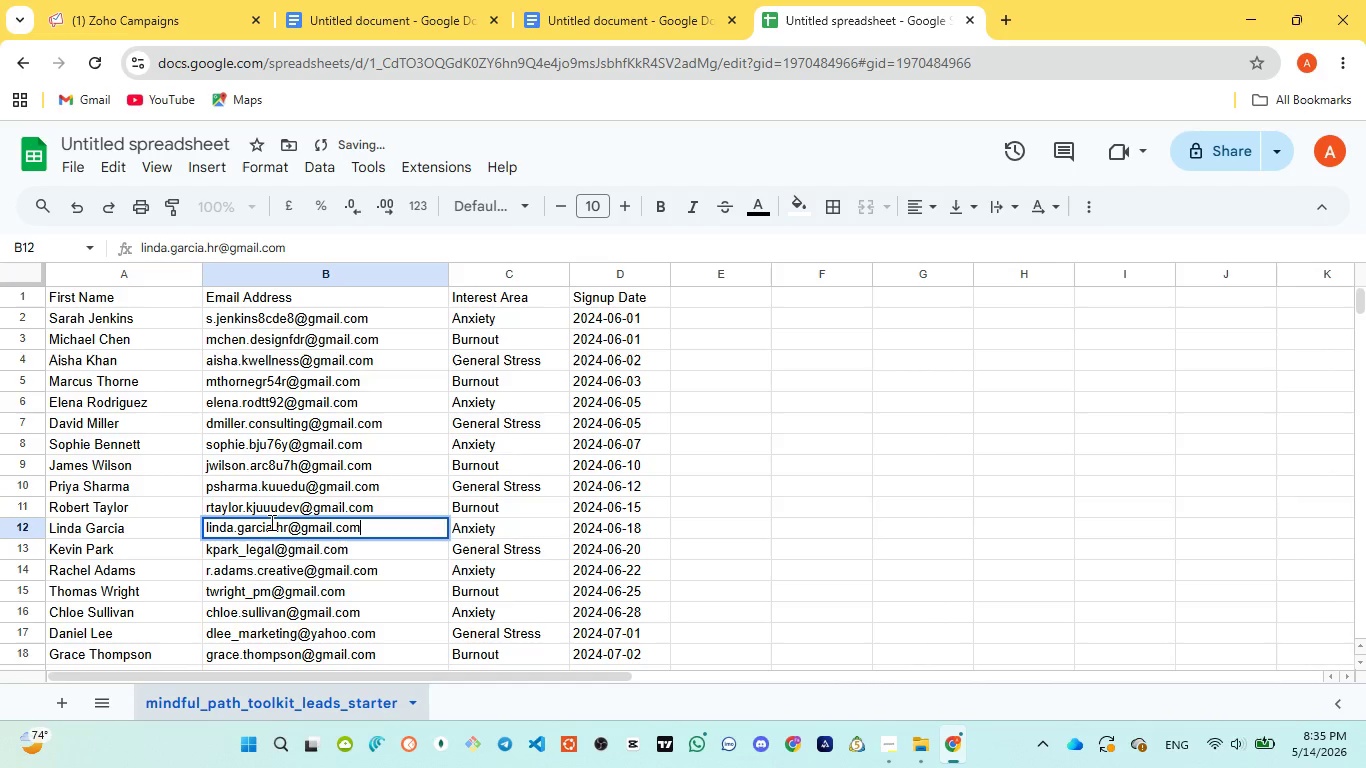 
left_click([281, 522])
 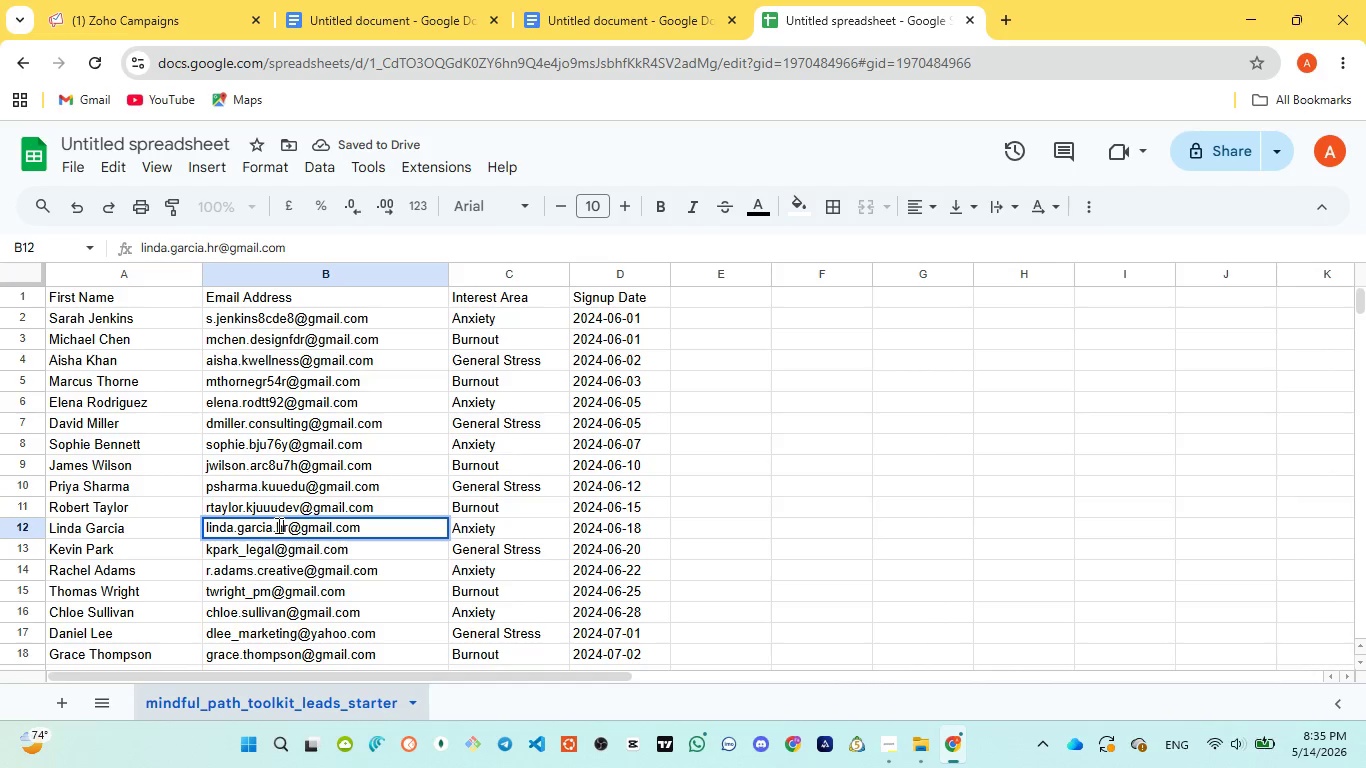 
left_click([277, 525])
 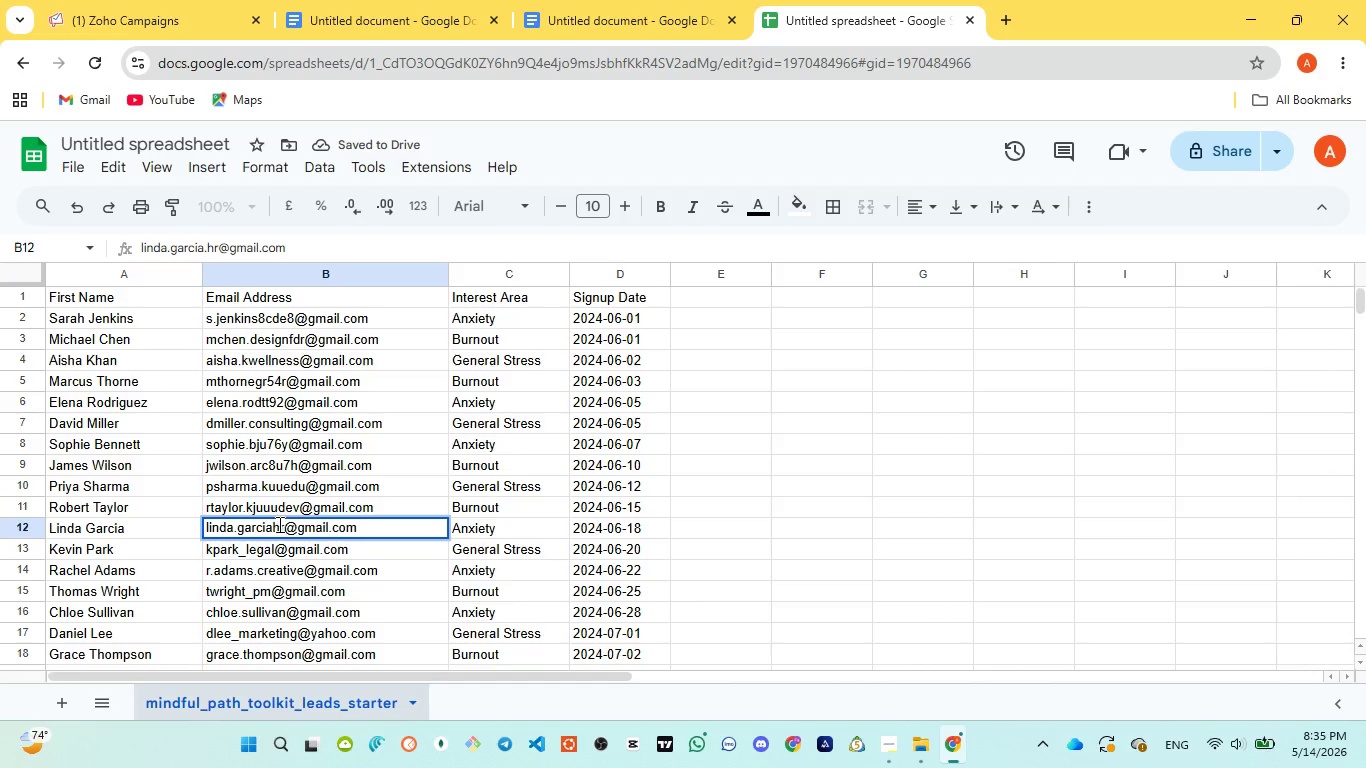 
key(Backspace)
type(iuu)
 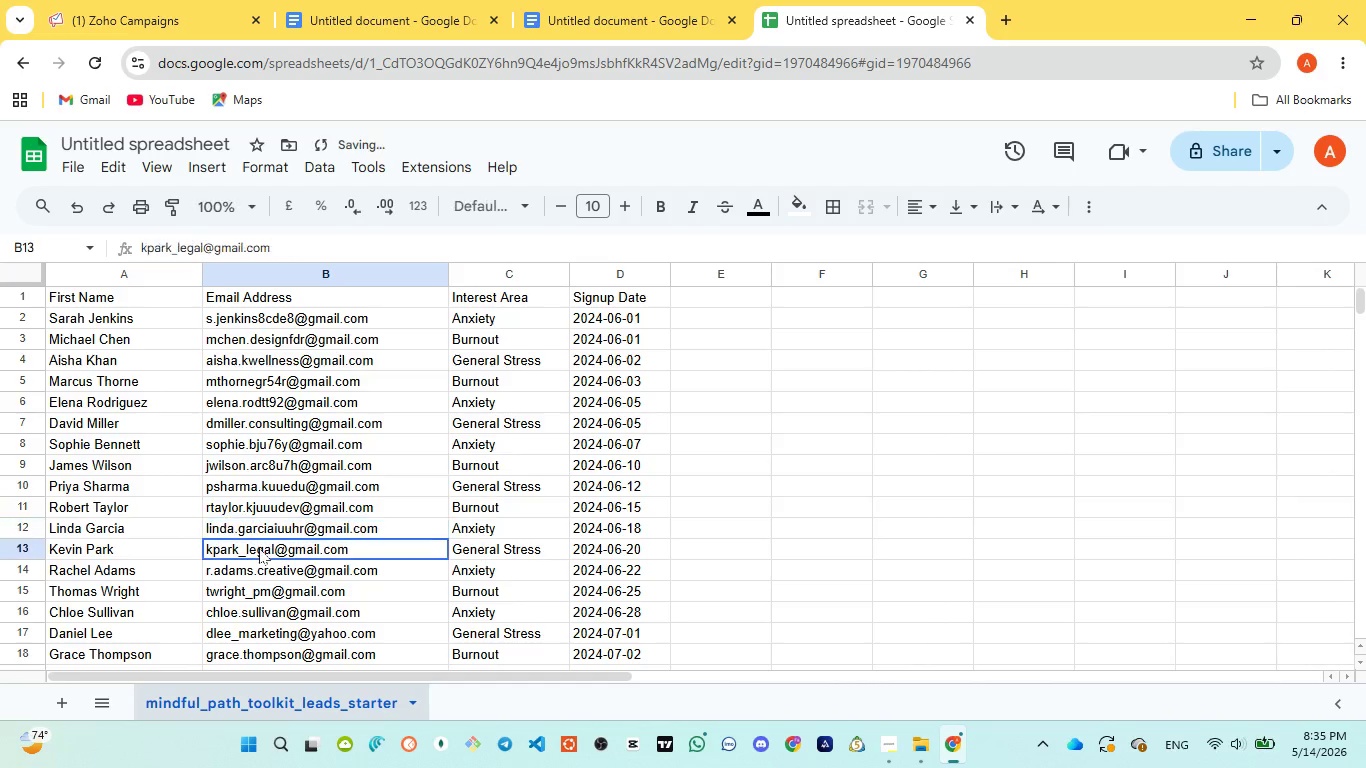 
double_click([259, 548])
 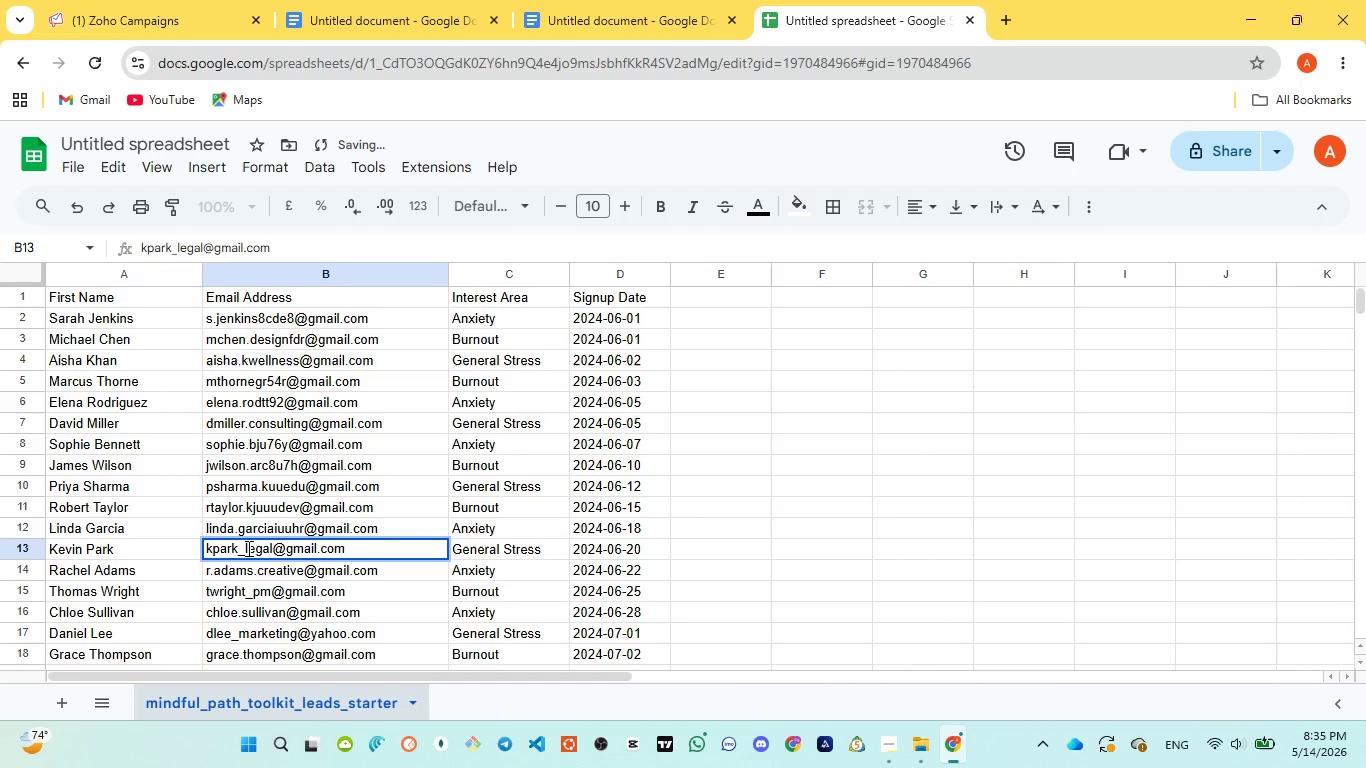 
left_click([247, 548])
 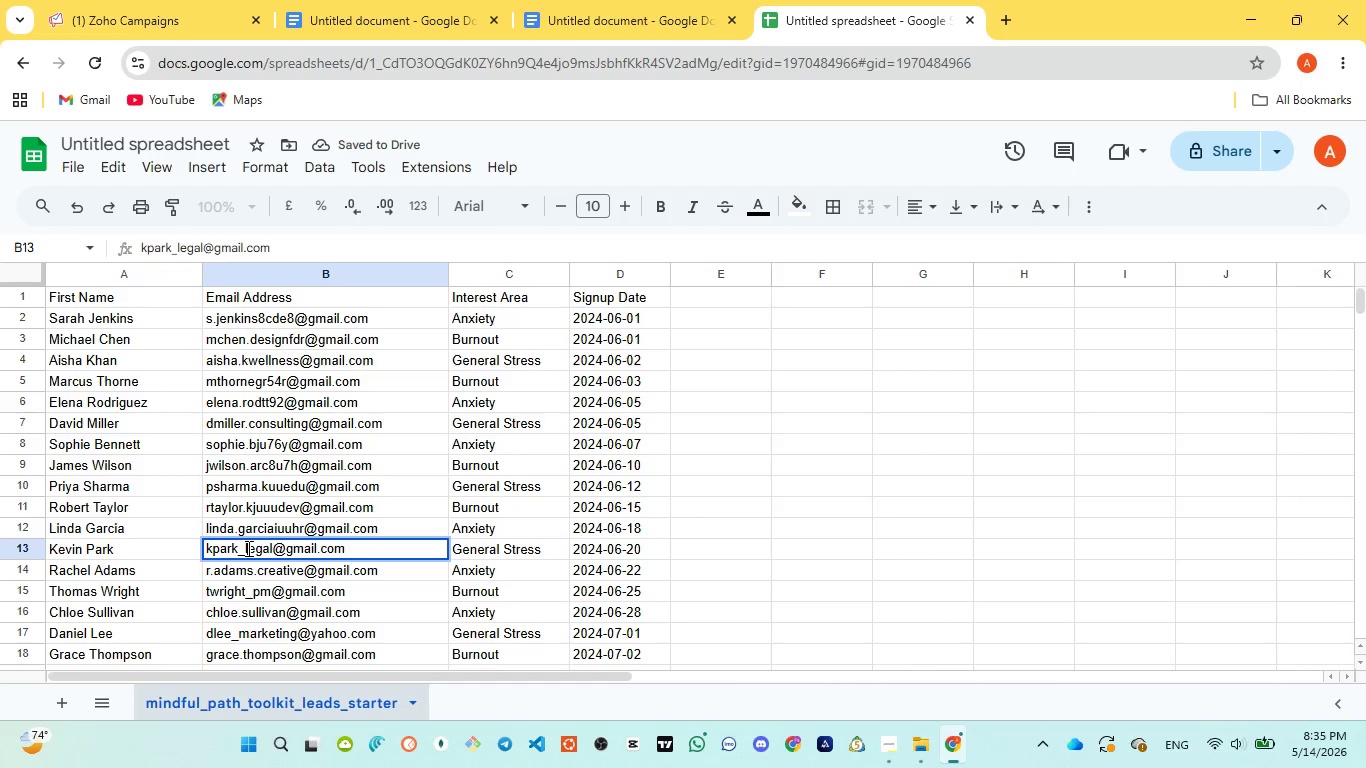 
key(ArrowLeft)
 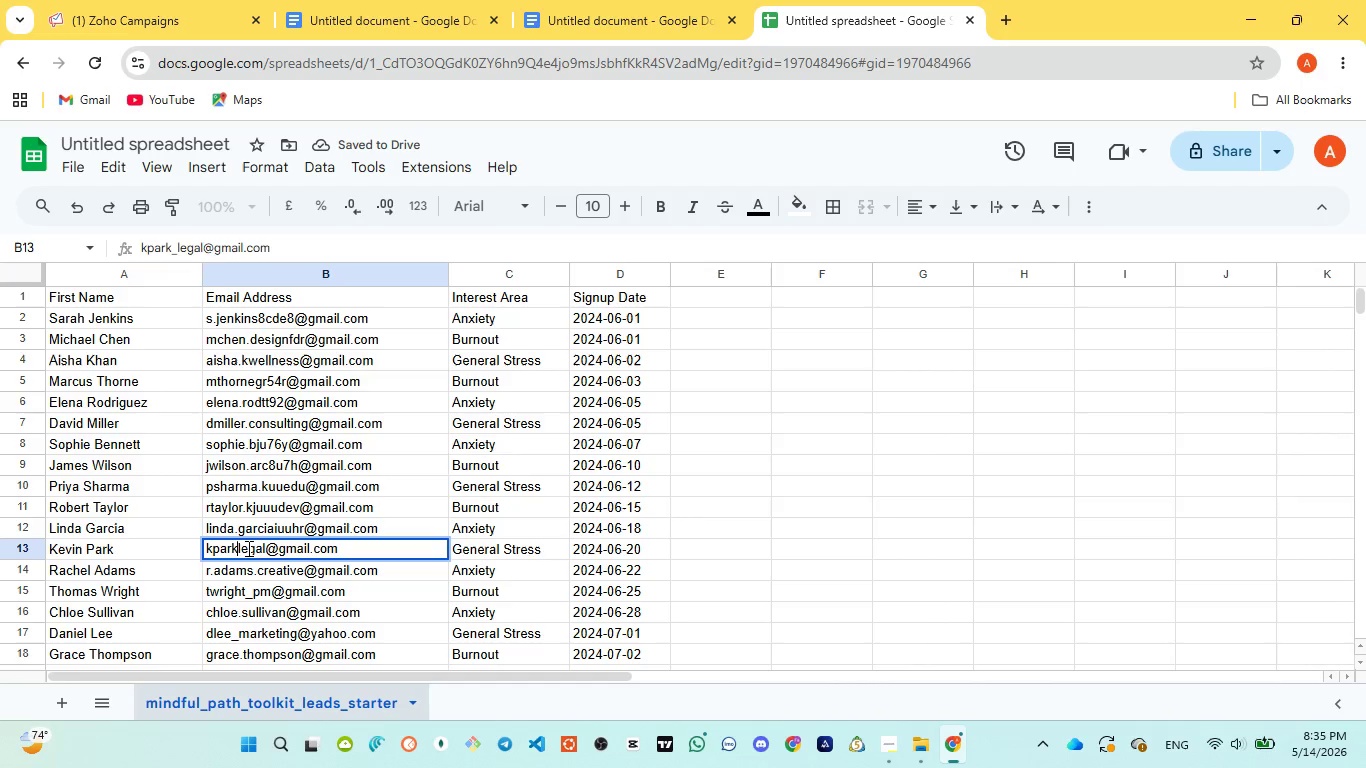 
key(Backspace)
type(.ki76)
 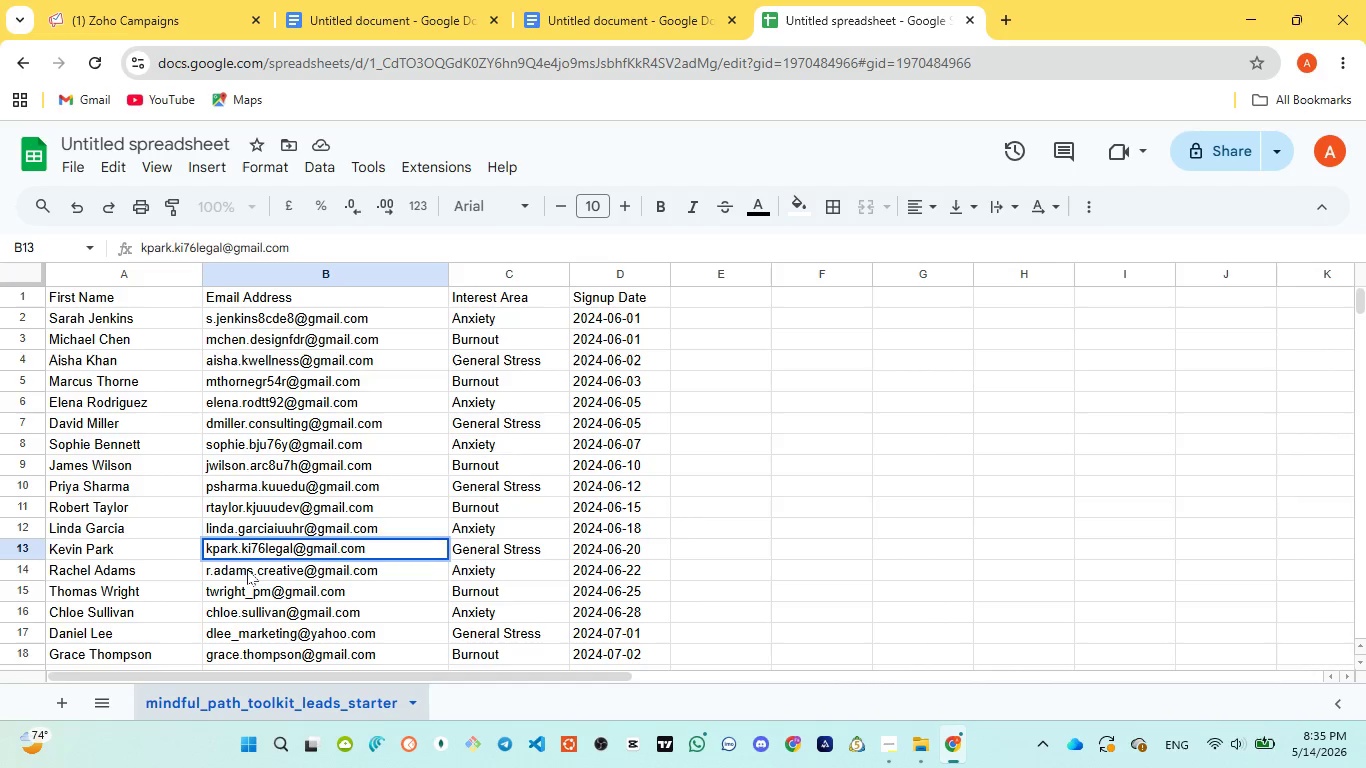 
left_click([247, 569])
 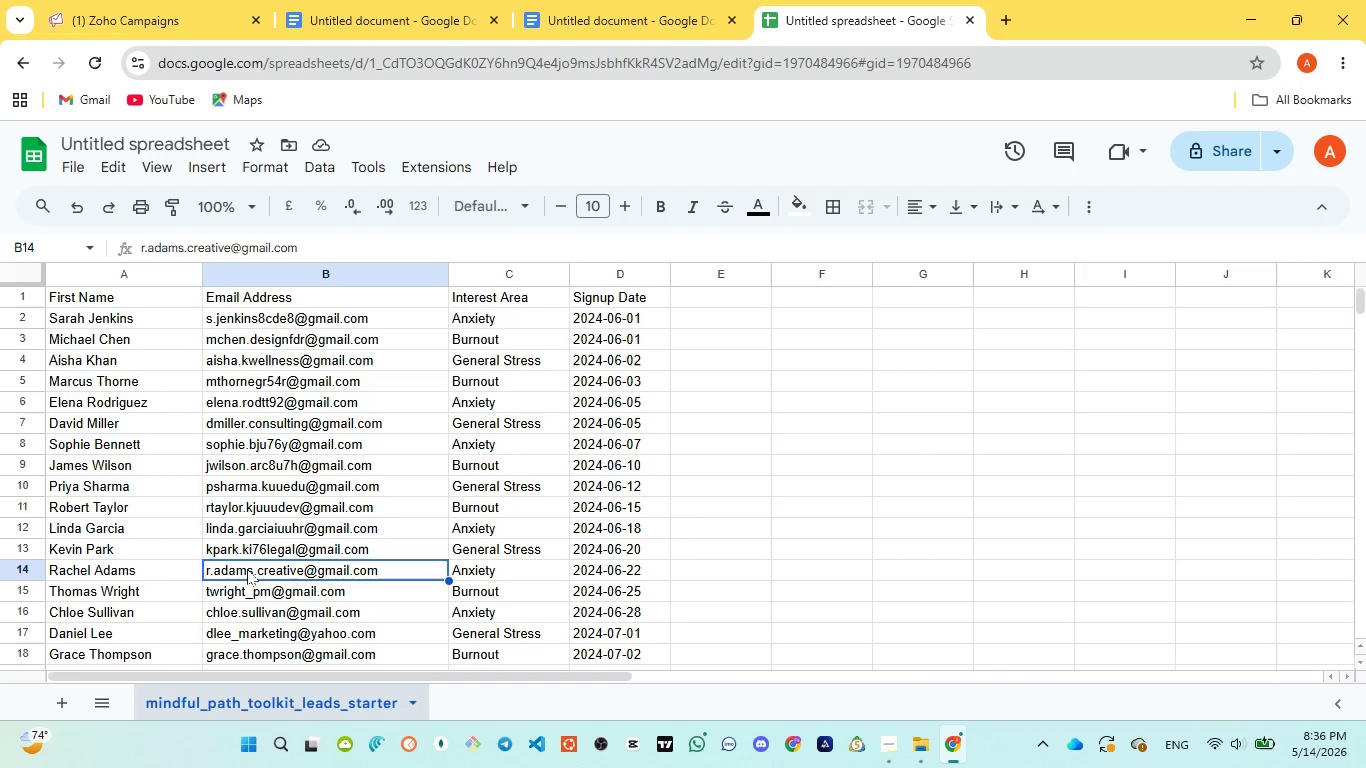 
wait(49.2)
 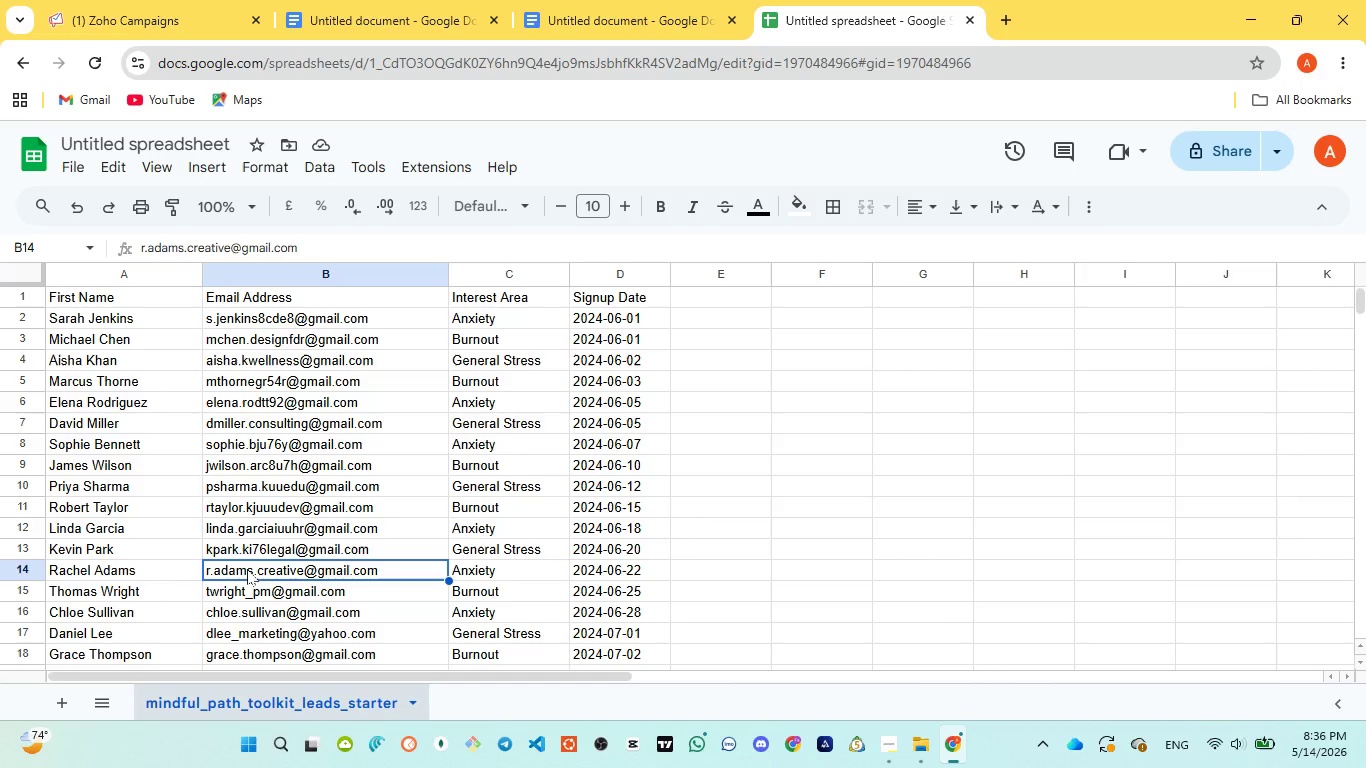 
double_click([263, 569])
 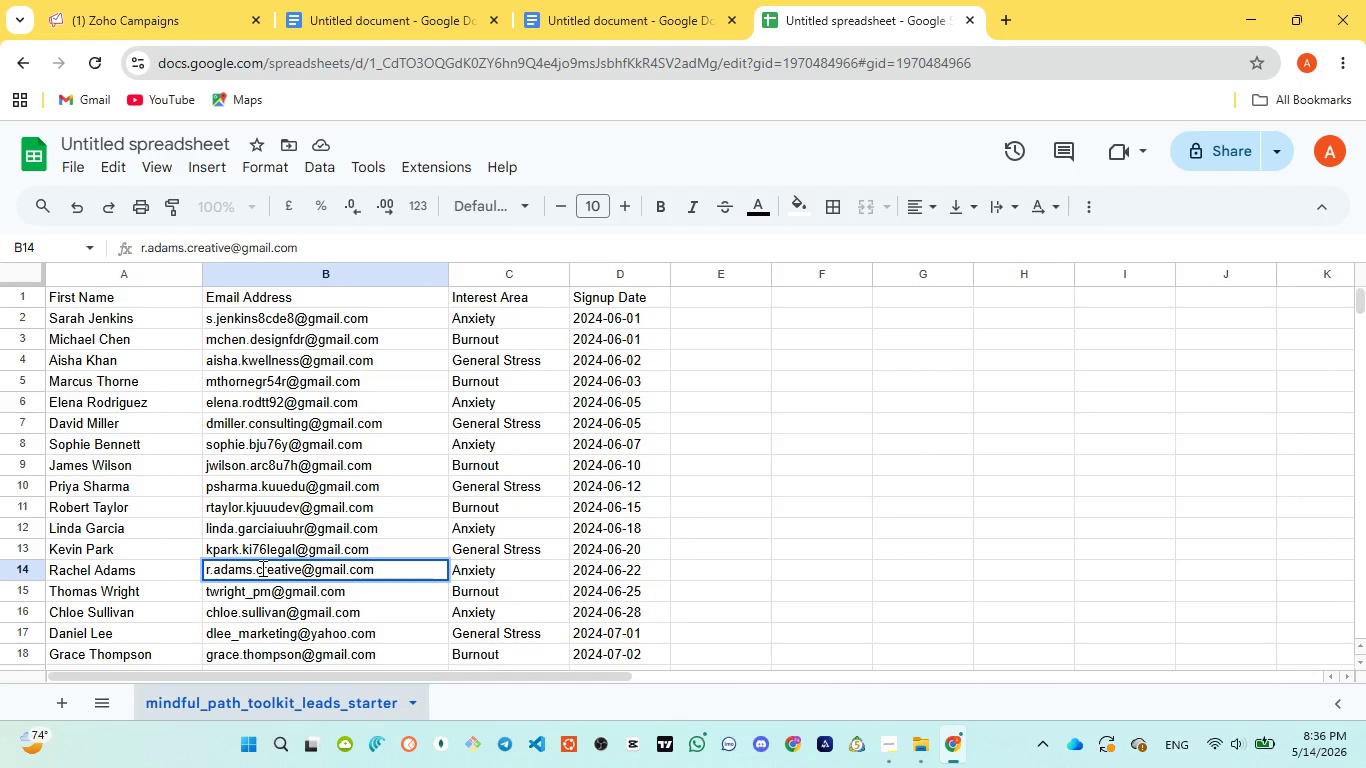 
left_click([261, 568])
 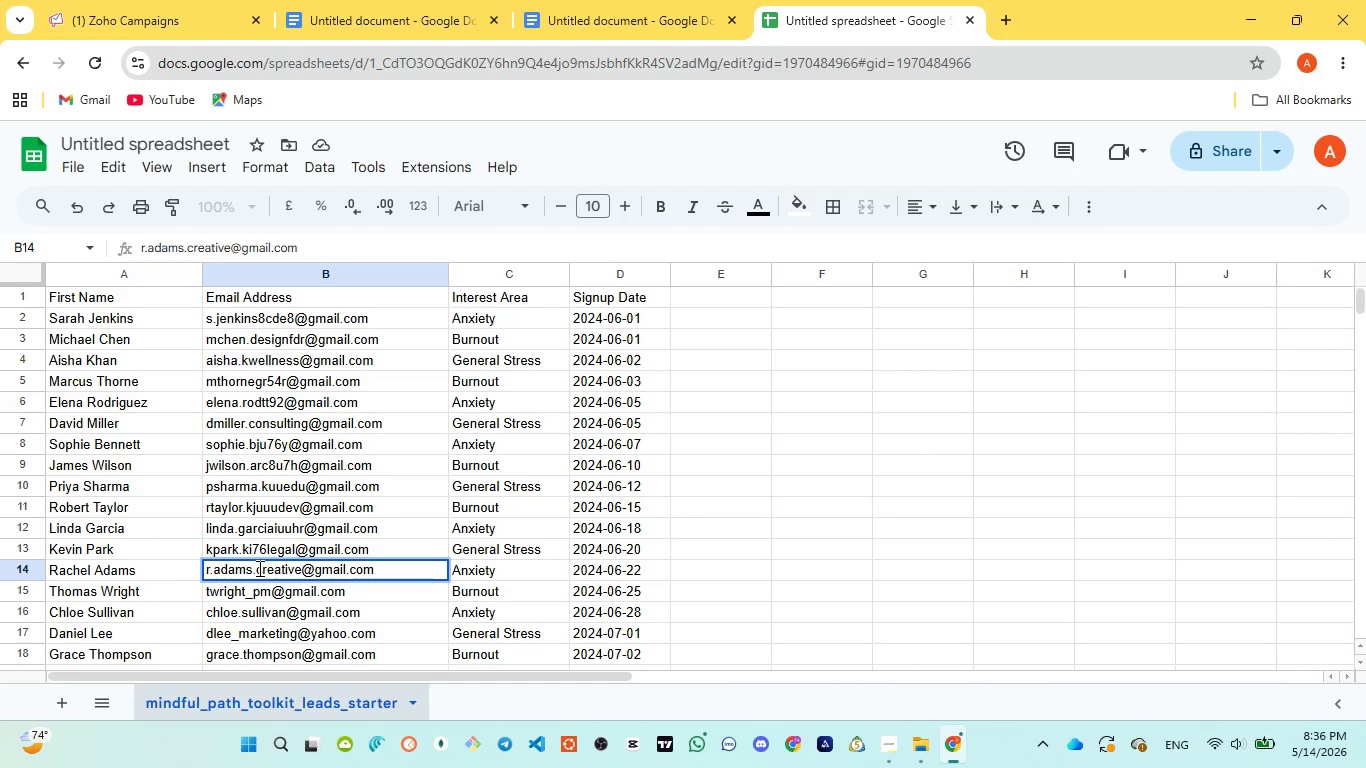 
left_click([258, 568])
 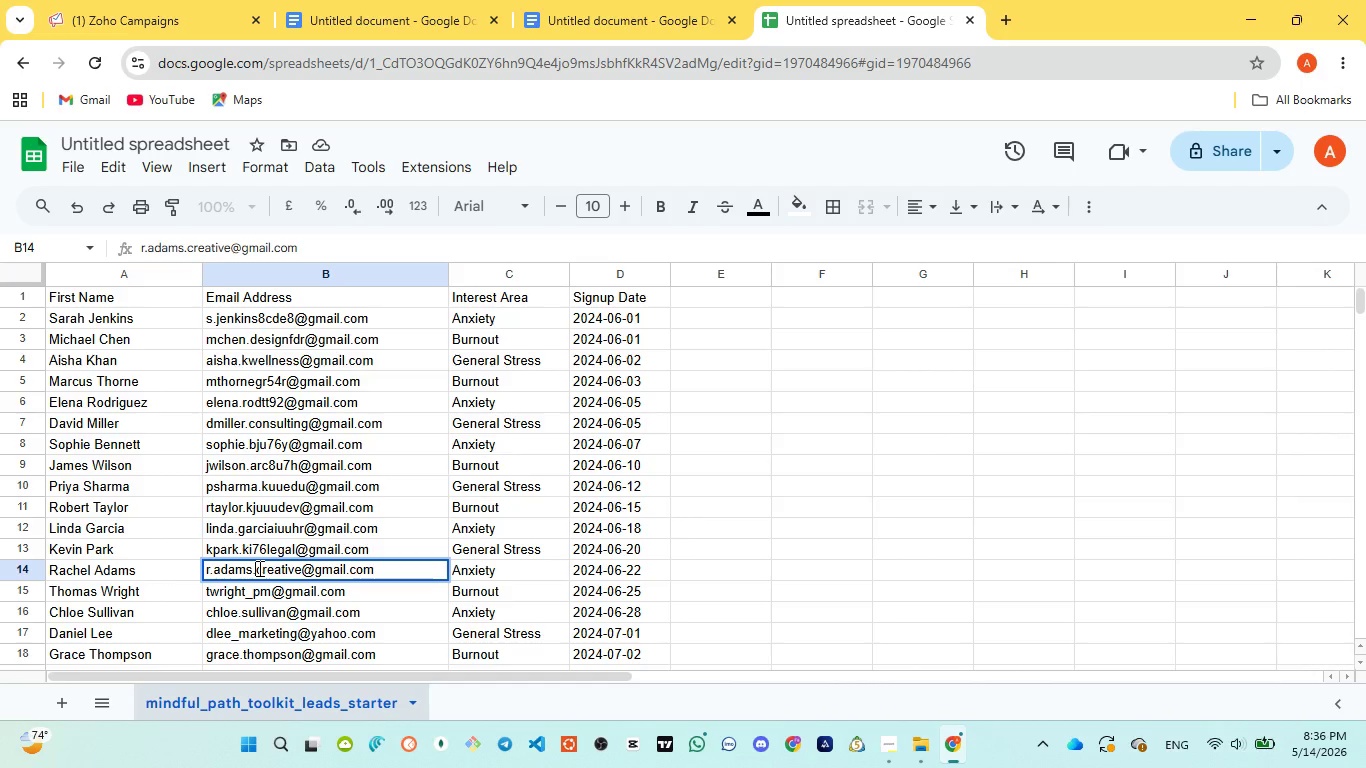 
key(Backspace)
type(ttf)
 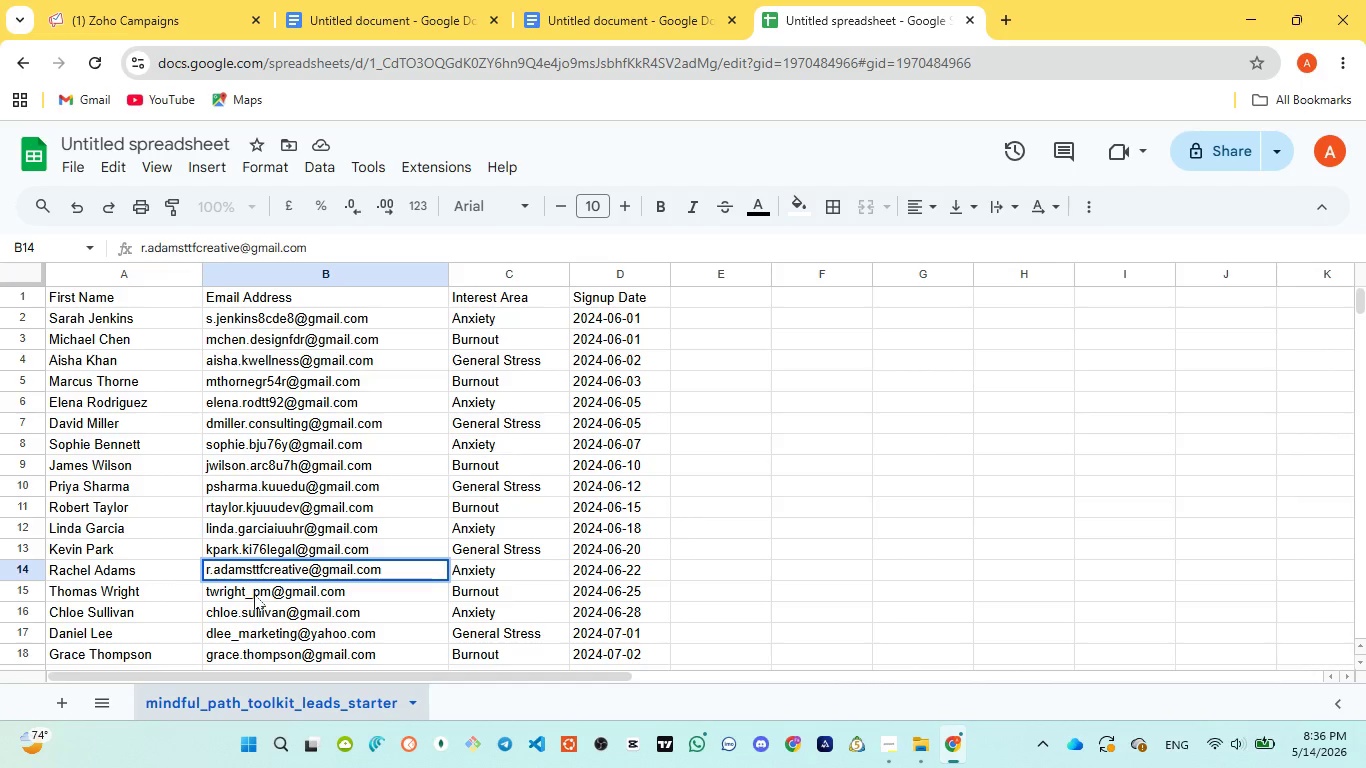 
double_click([254, 594])
 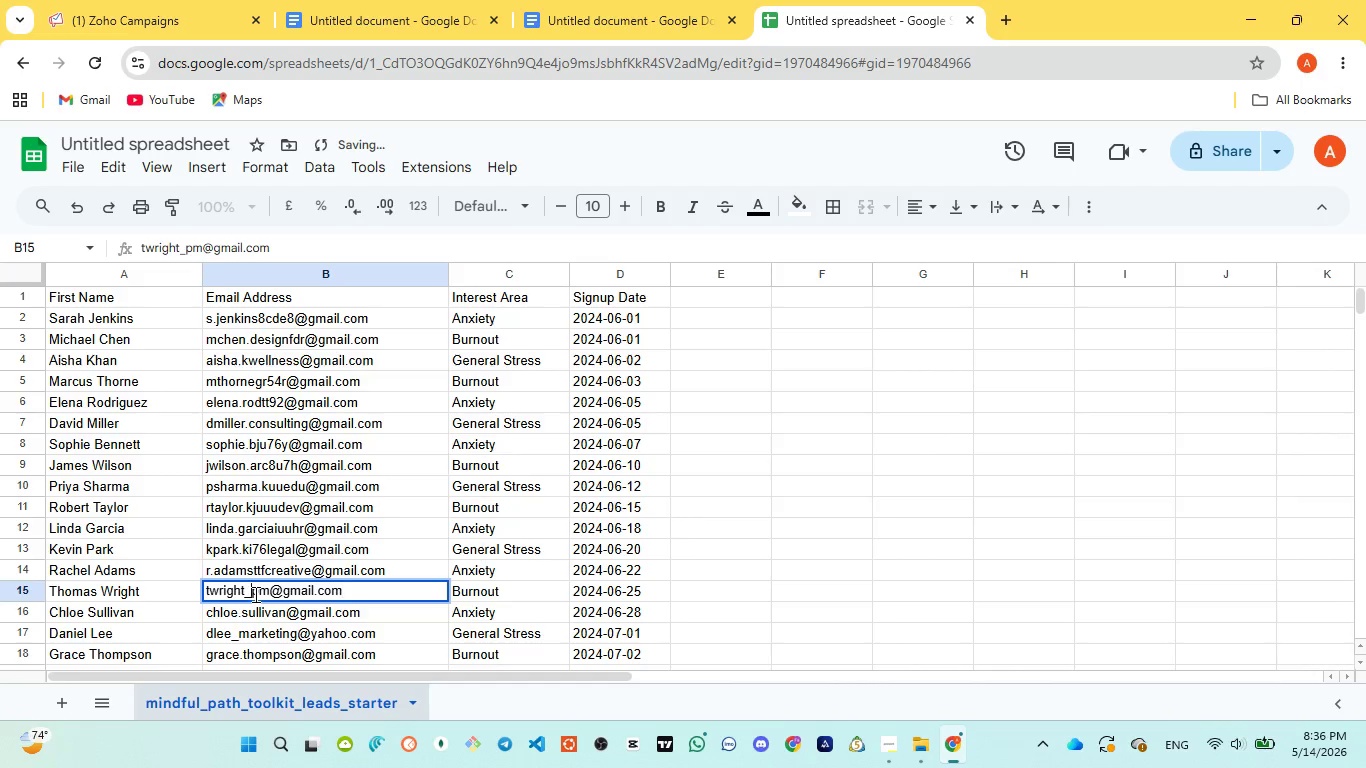 
left_click([254, 594])
 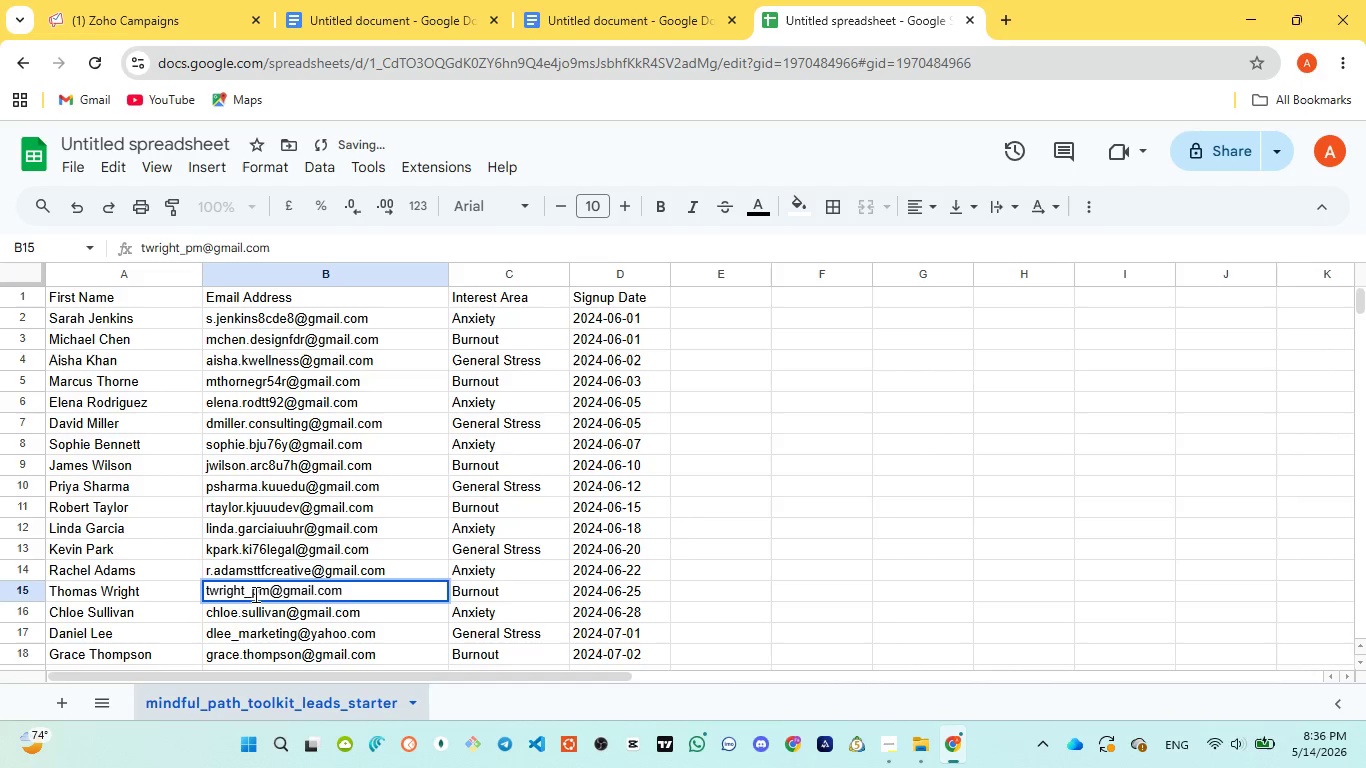 
key(Backspace)
type(.uhtt)
 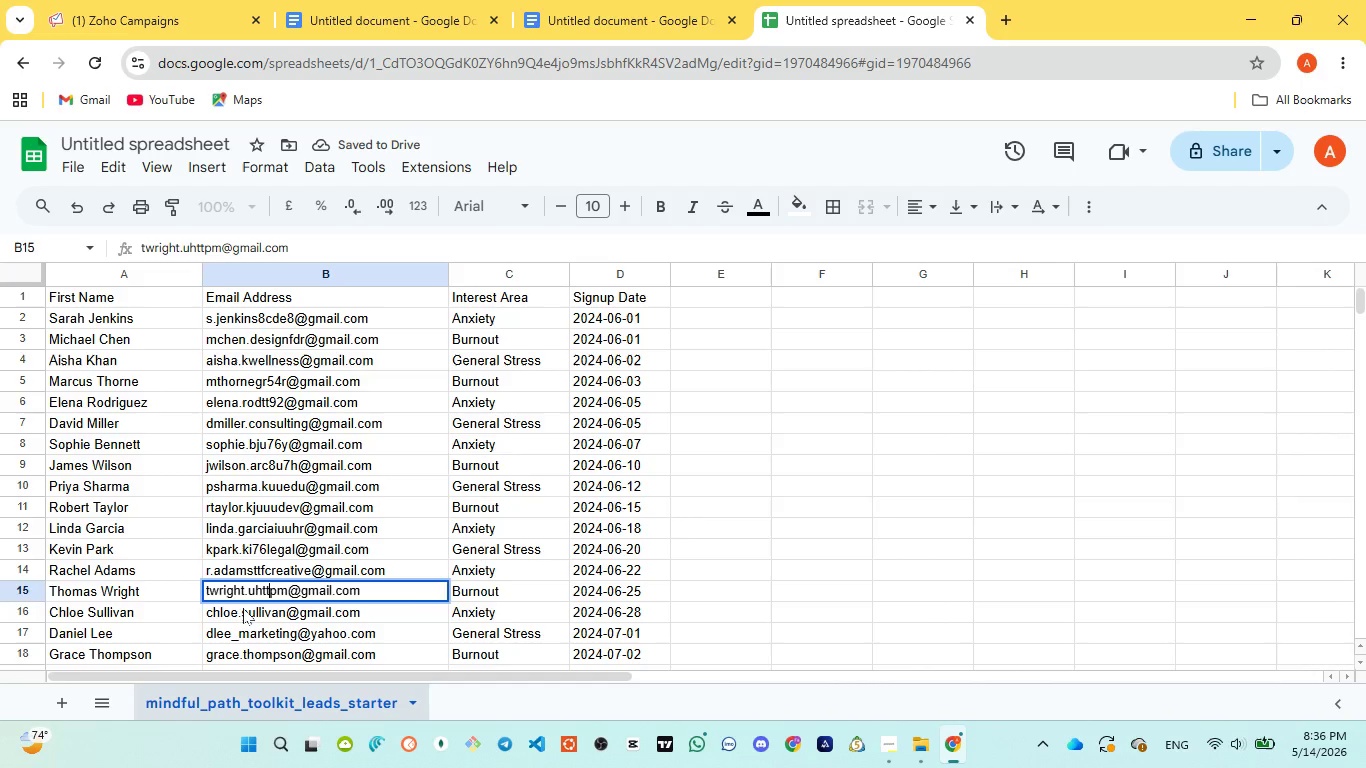 
double_click([243, 608])
 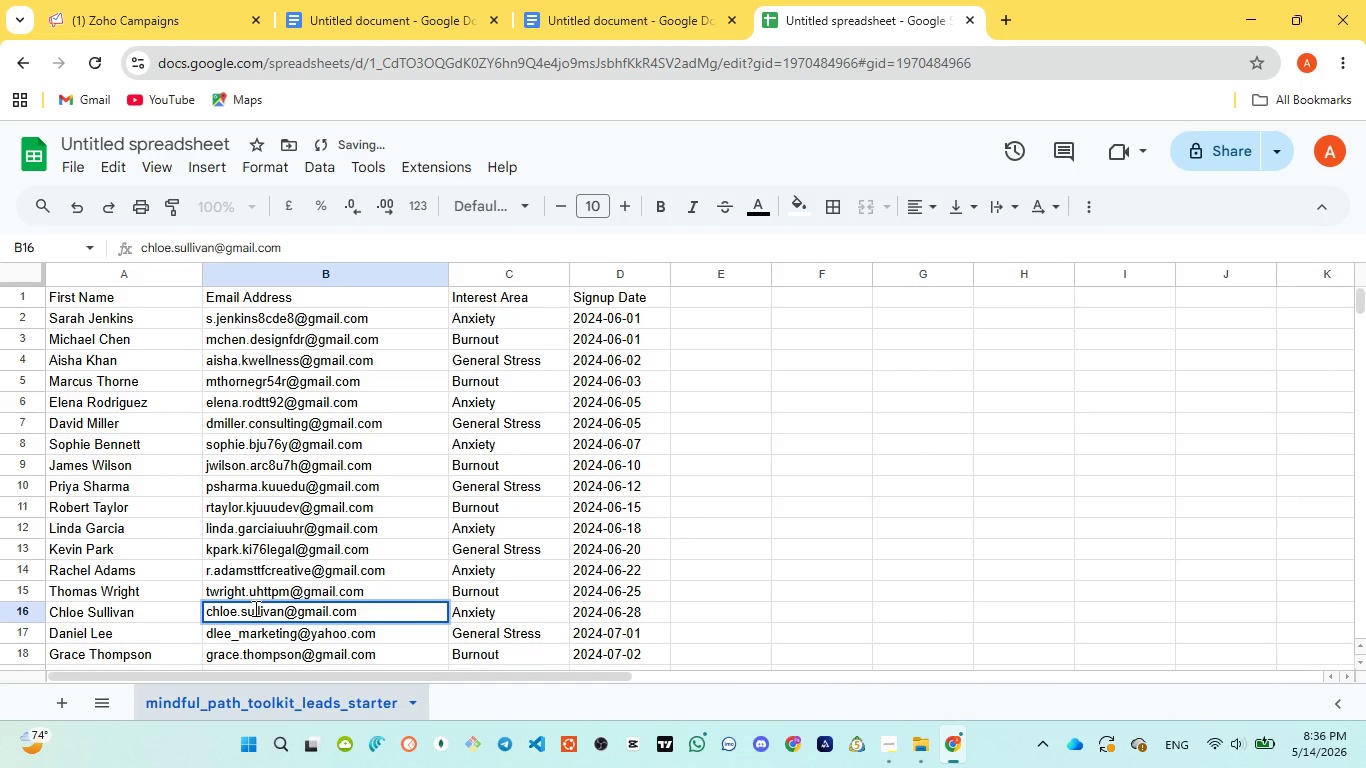 
left_click([254, 608])
 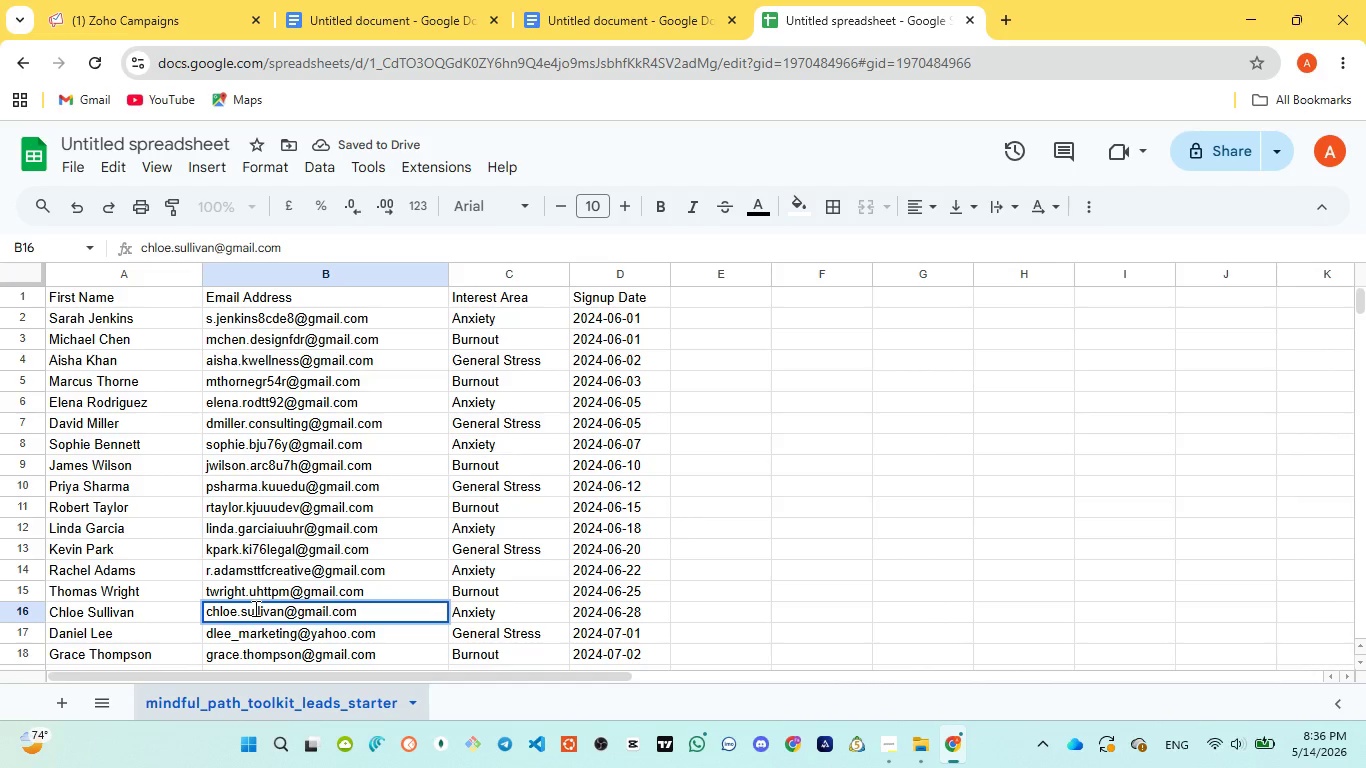 
type(h67y)
 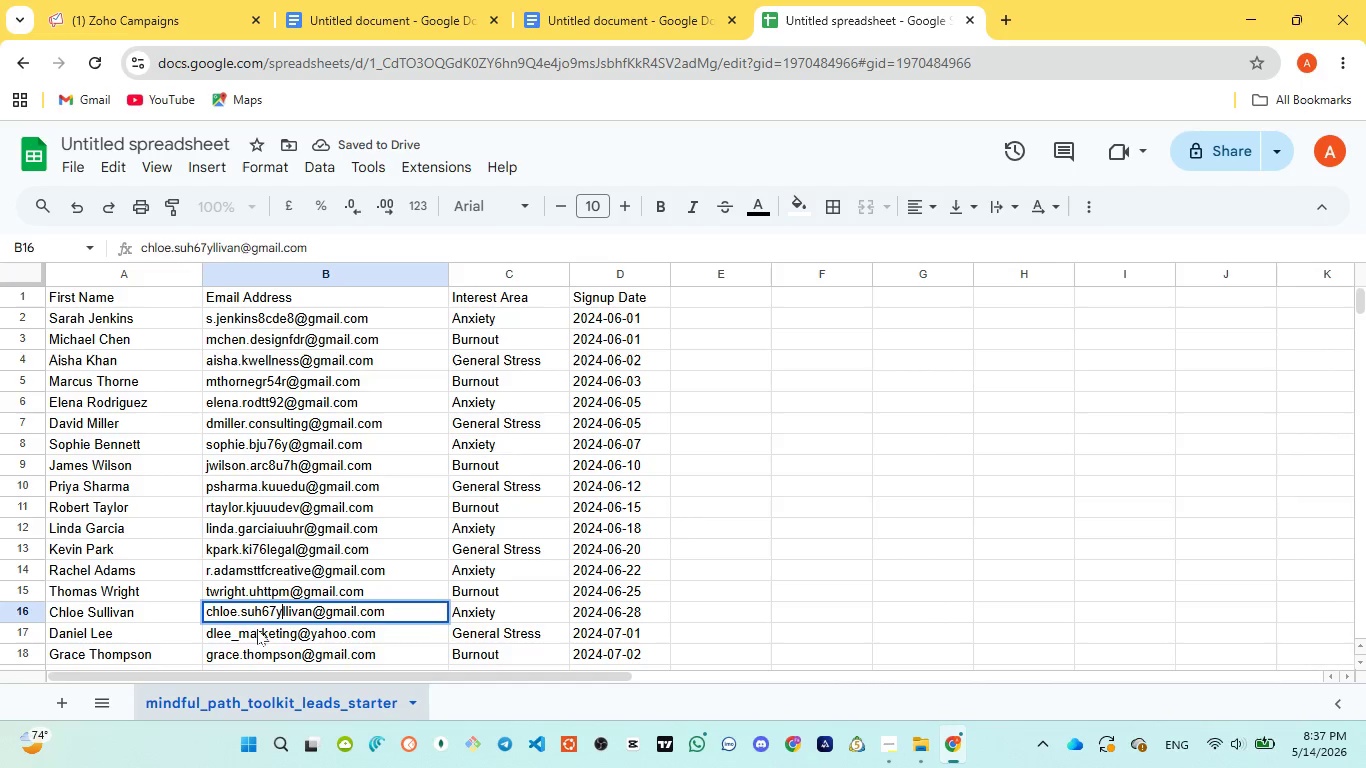 
double_click([257, 629])
 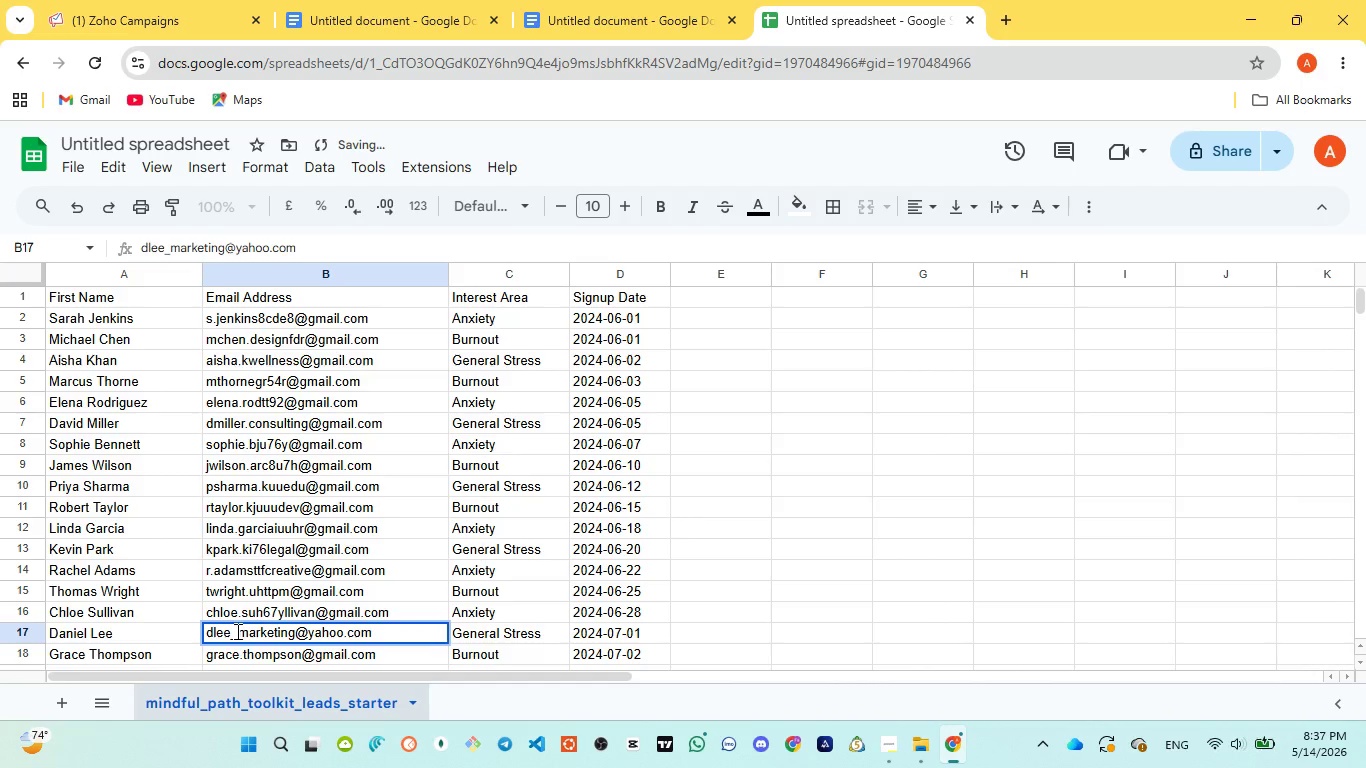 
left_click([236, 631])
 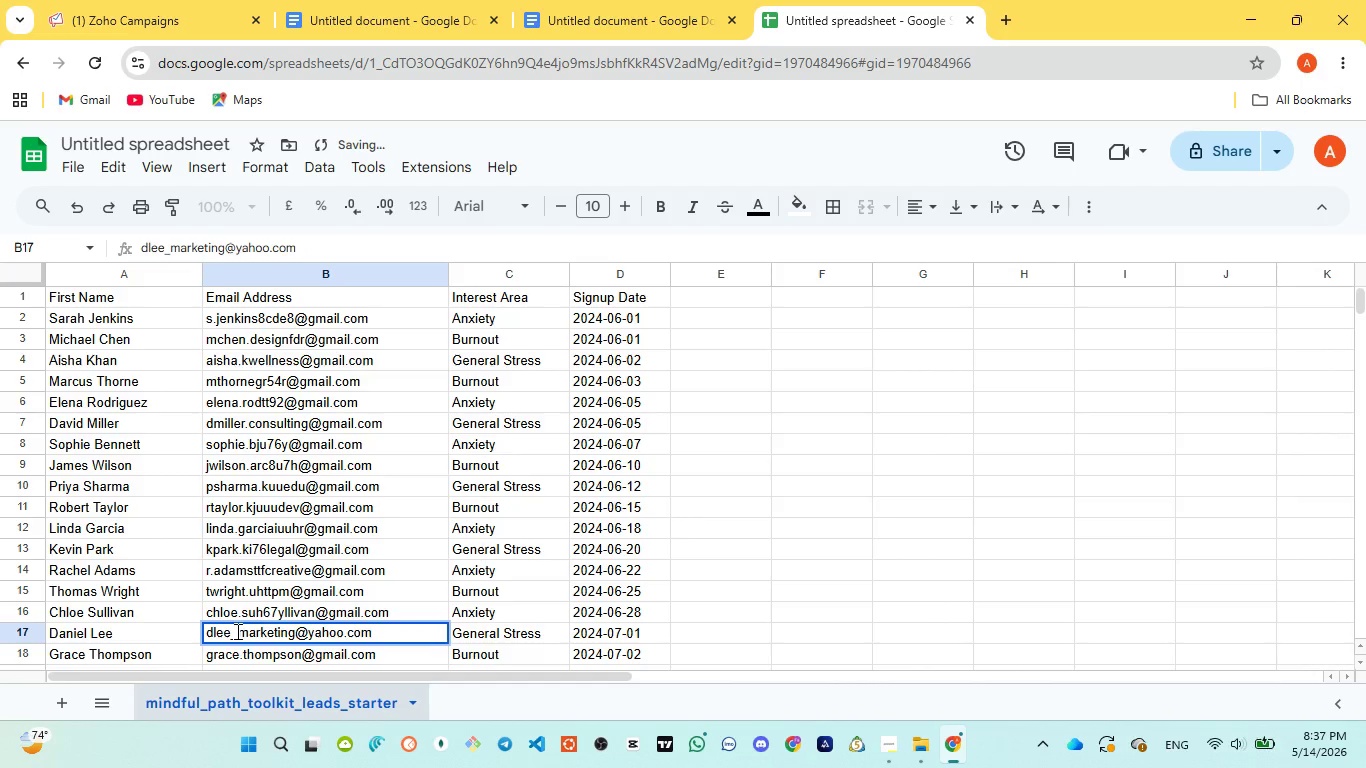 
key(Backspace)
type(.kjyhtt67y)
 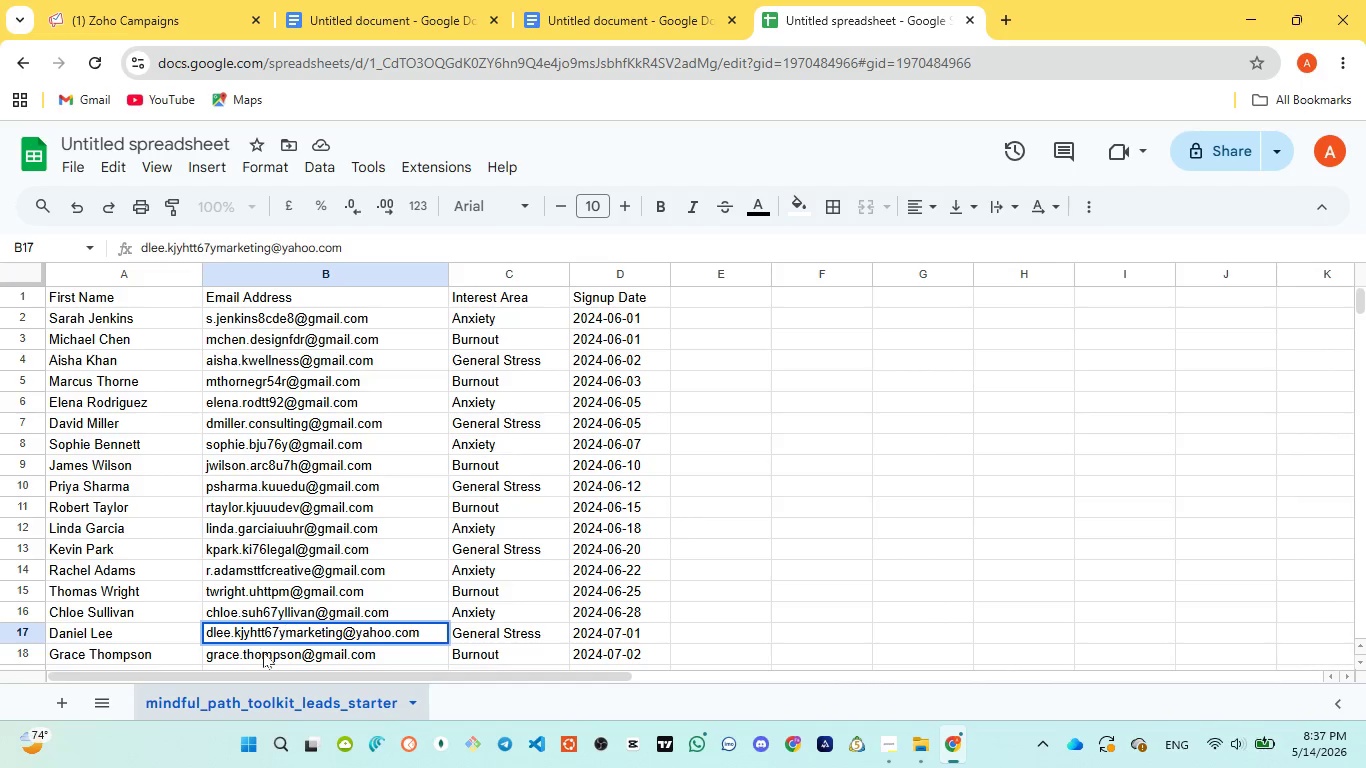 
left_click([263, 652])
 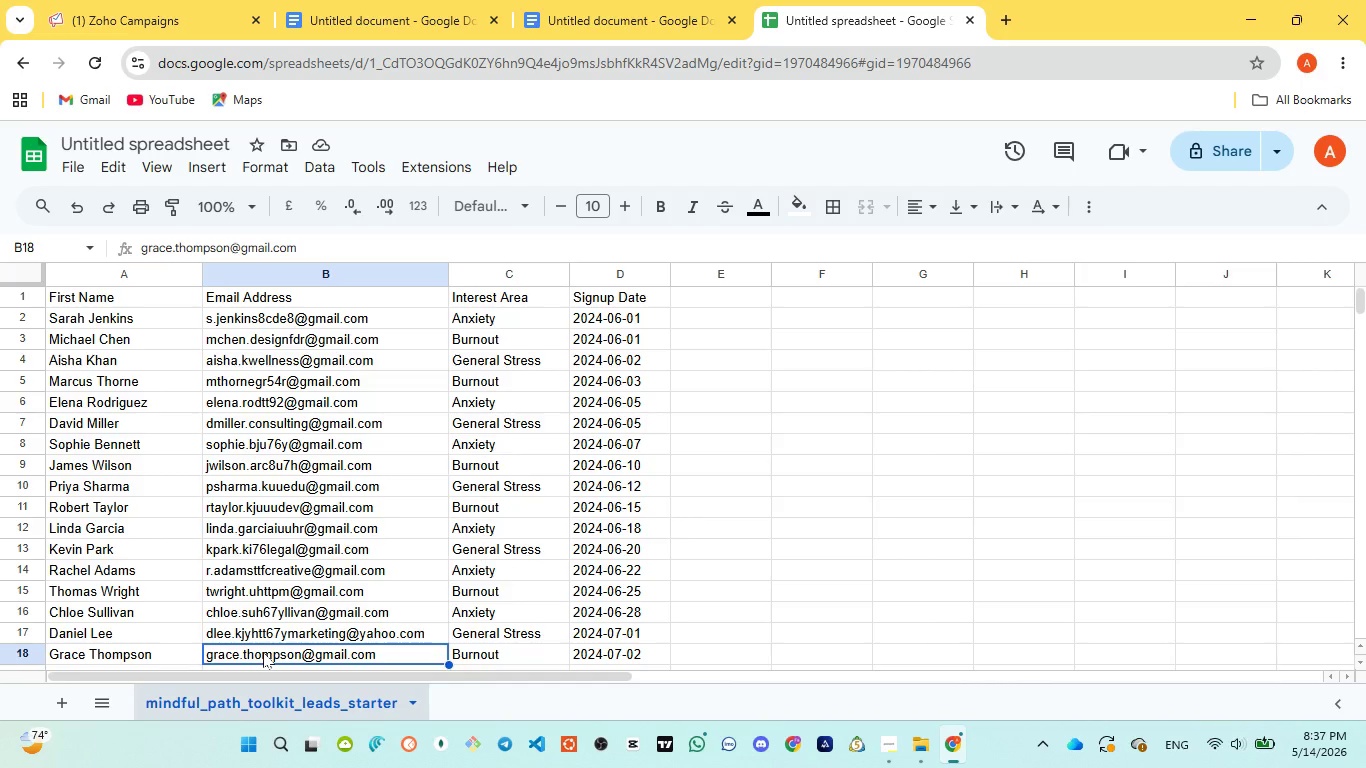 
wait(55.53)
 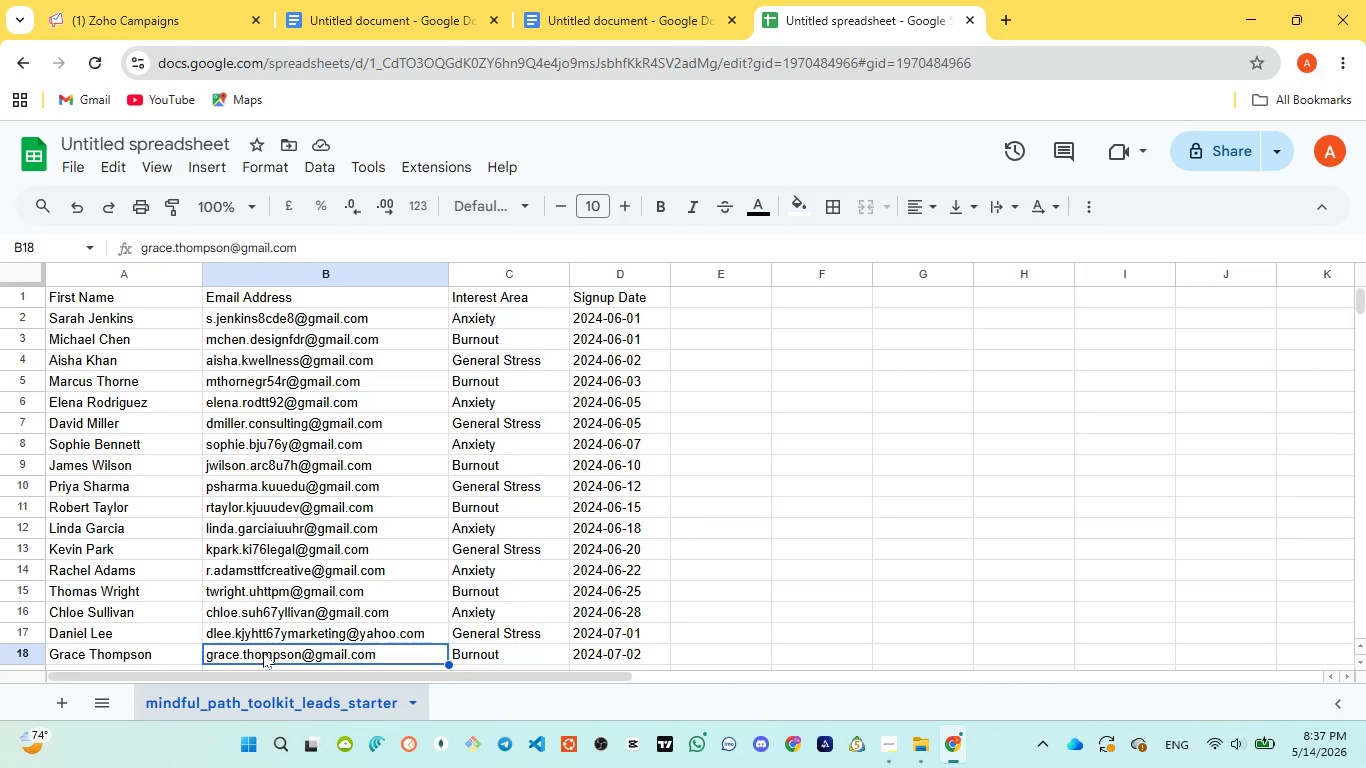 
scroll: coordinate [284, 548], scroll_direction: down, amount: 1.0
 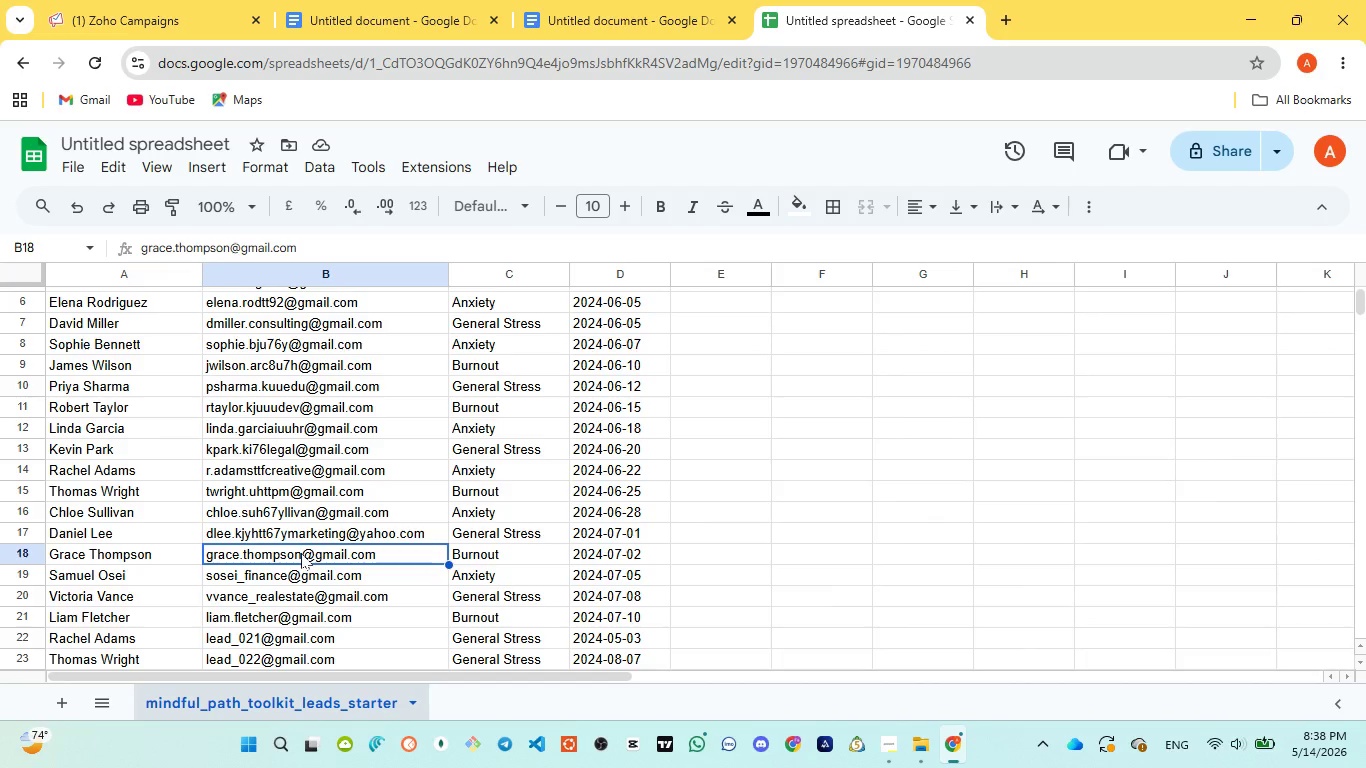 
double_click([301, 553])
 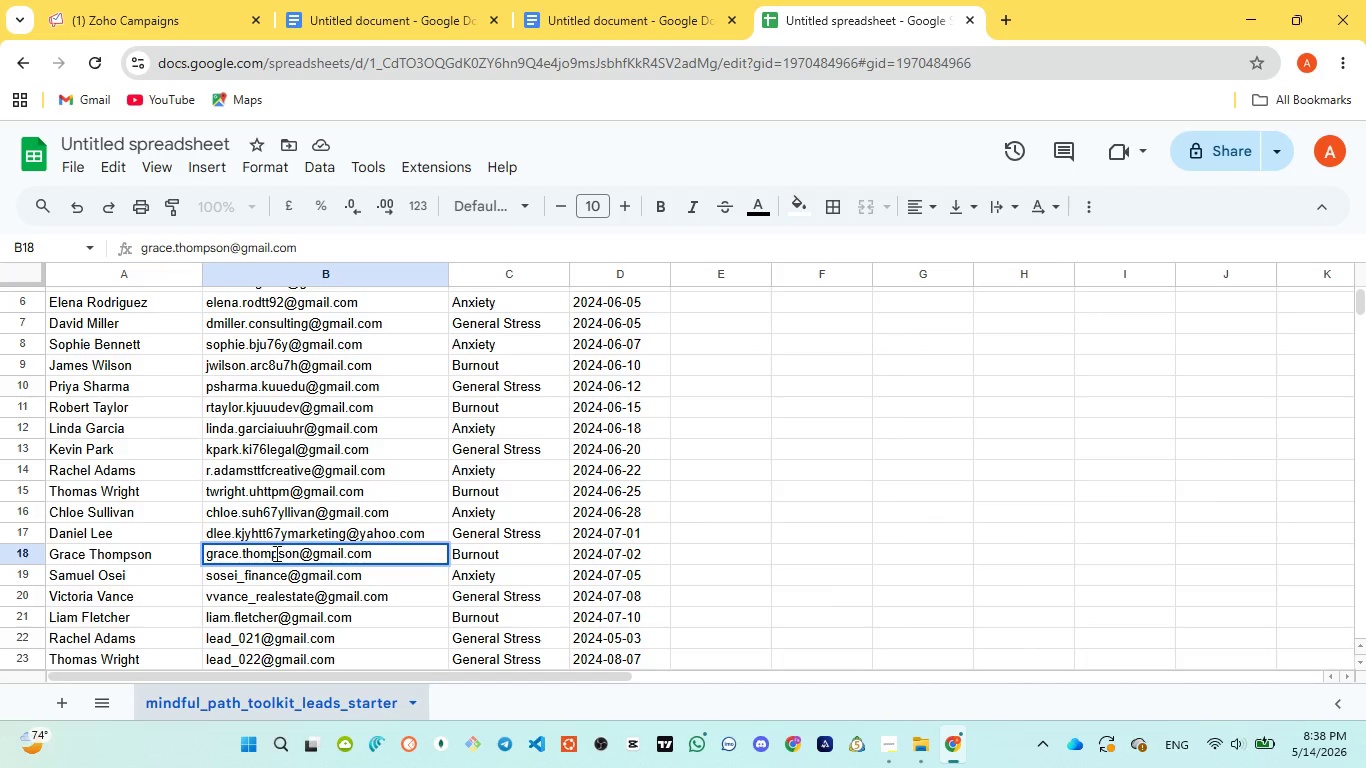 
left_click([275, 553])
 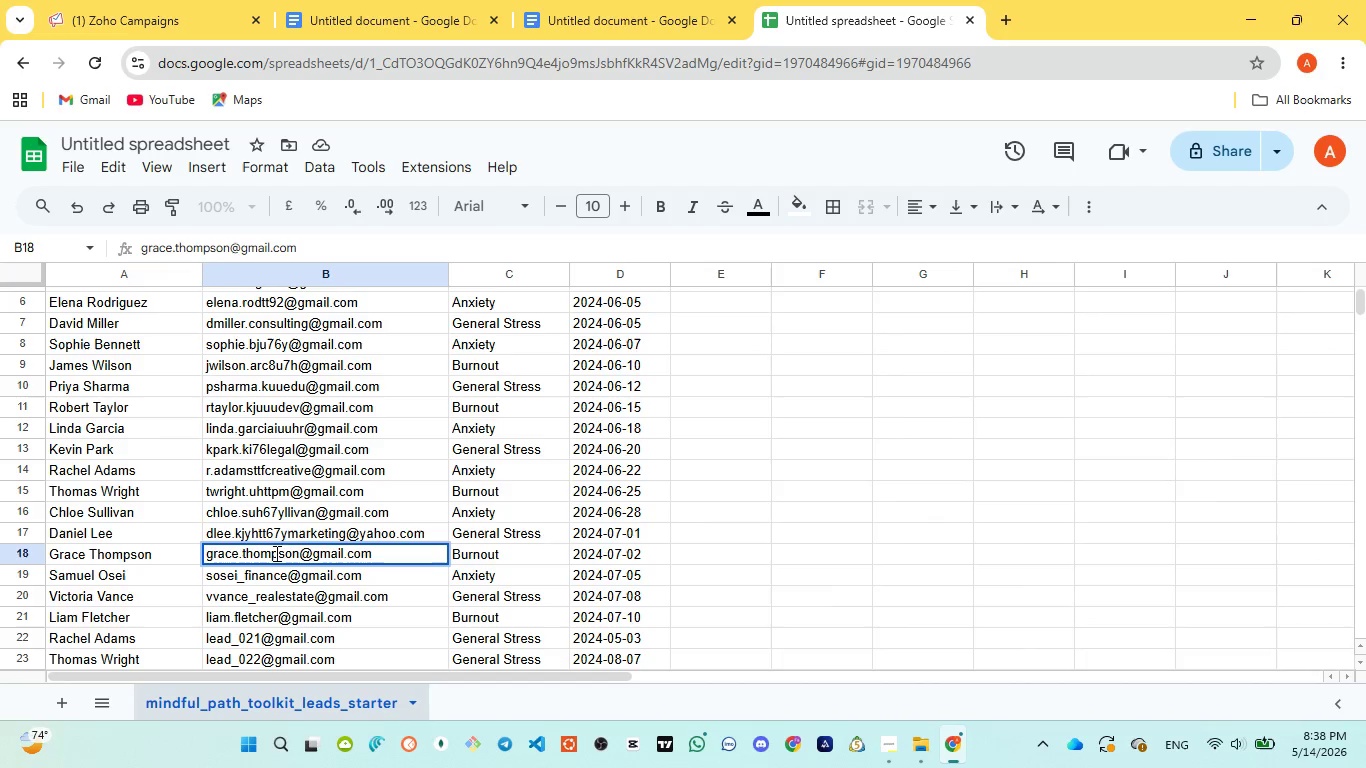 
type(566)
 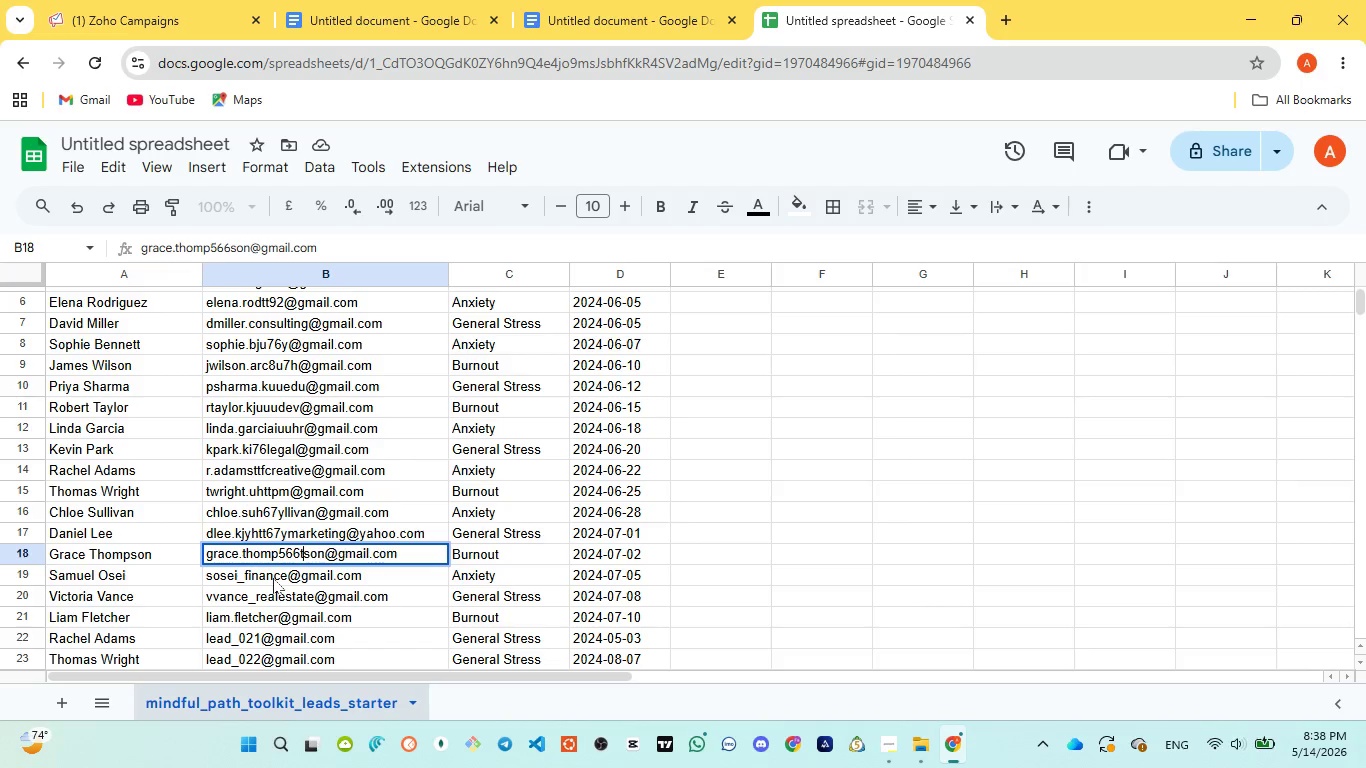 
key(T)
 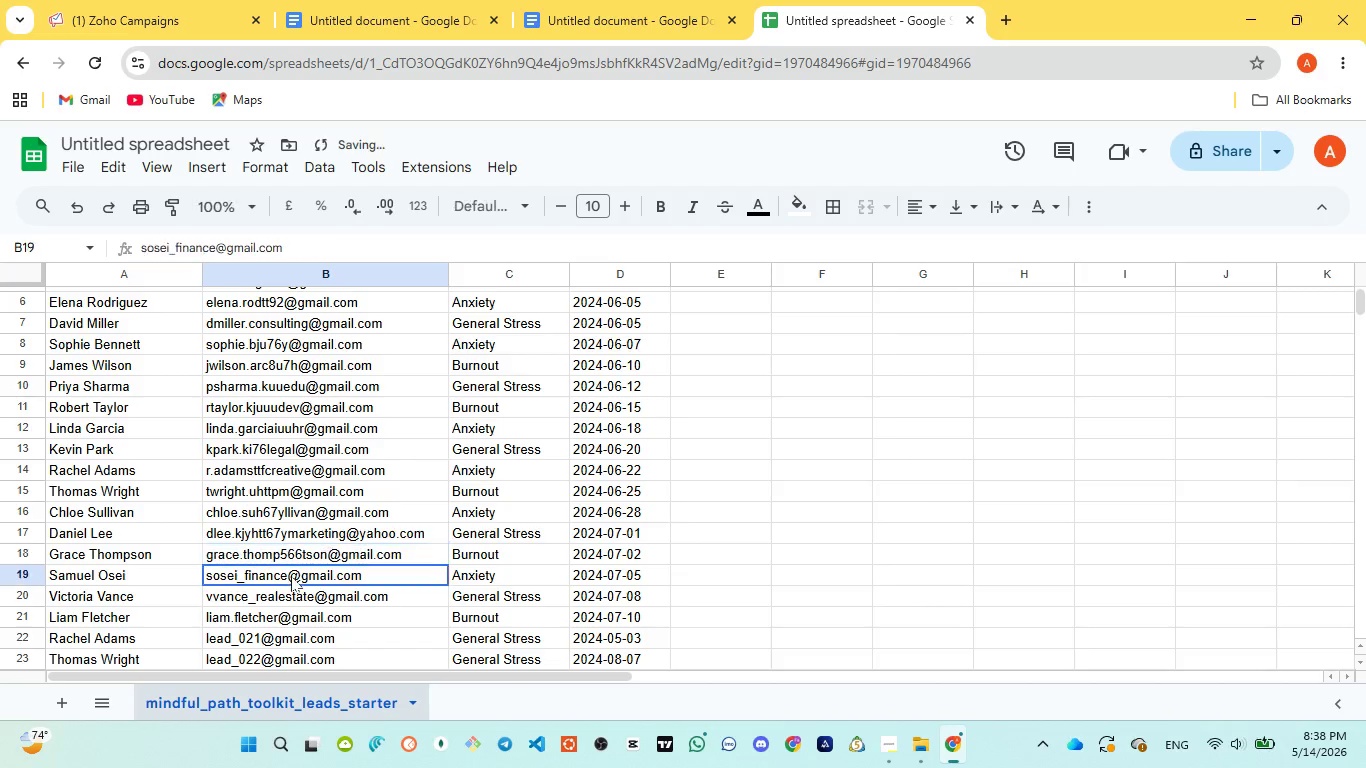 
double_click([291, 576])
 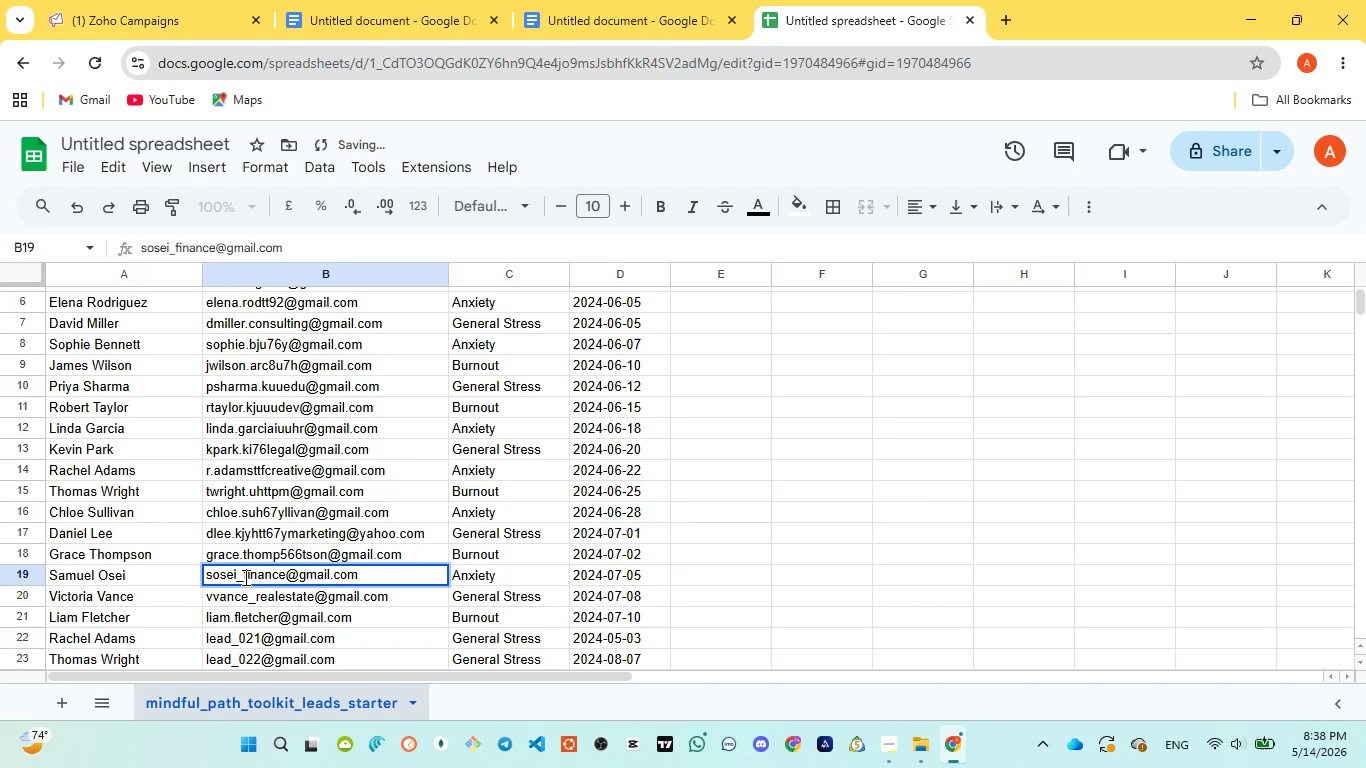 
left_click([244, 577])
 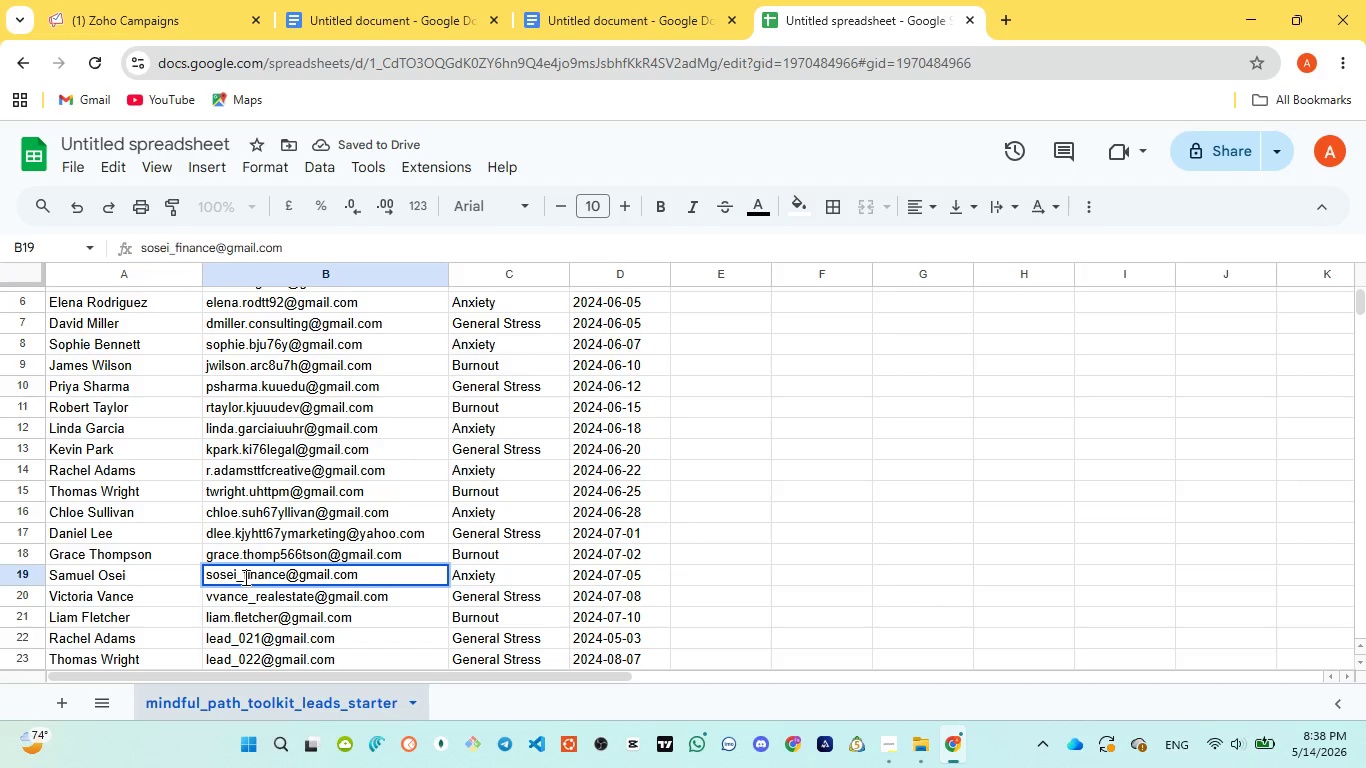 
key(Backspace)
type(.hyy)
 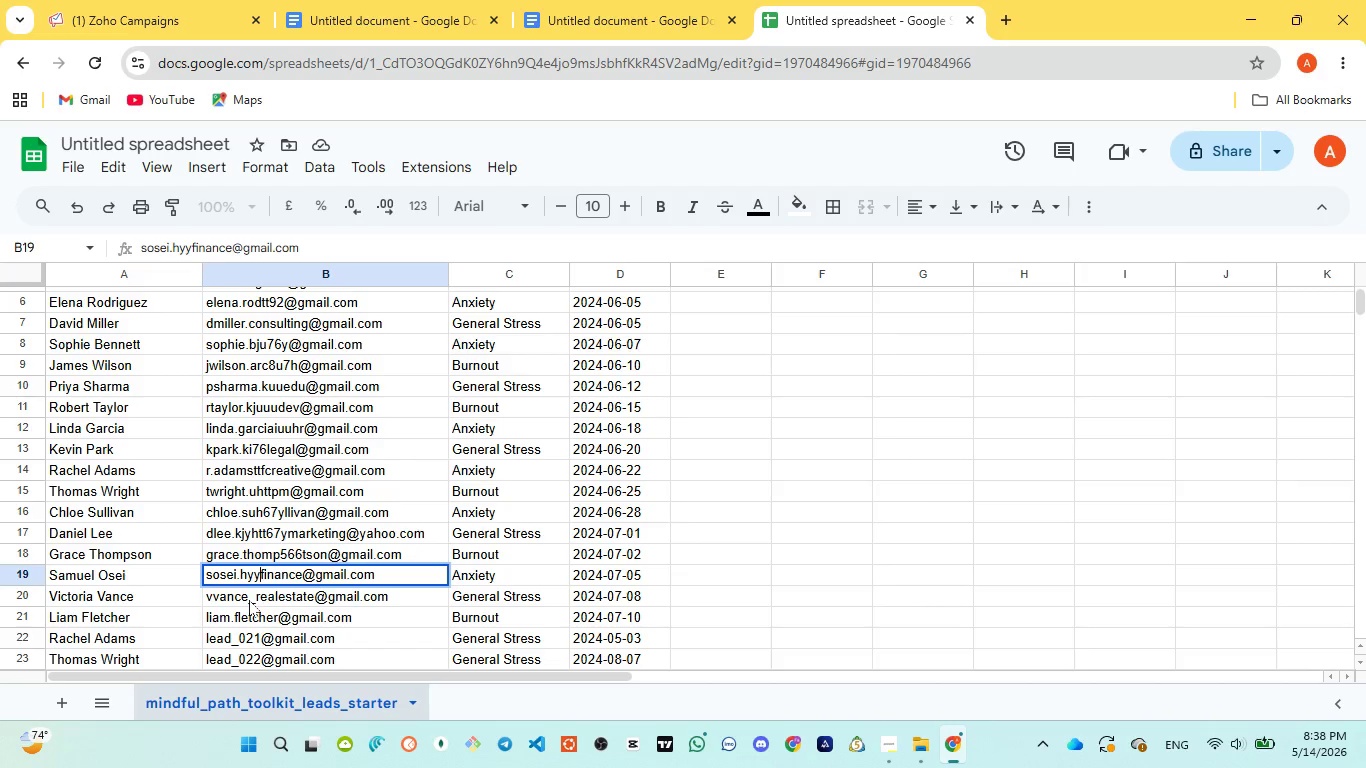 
type(56)
 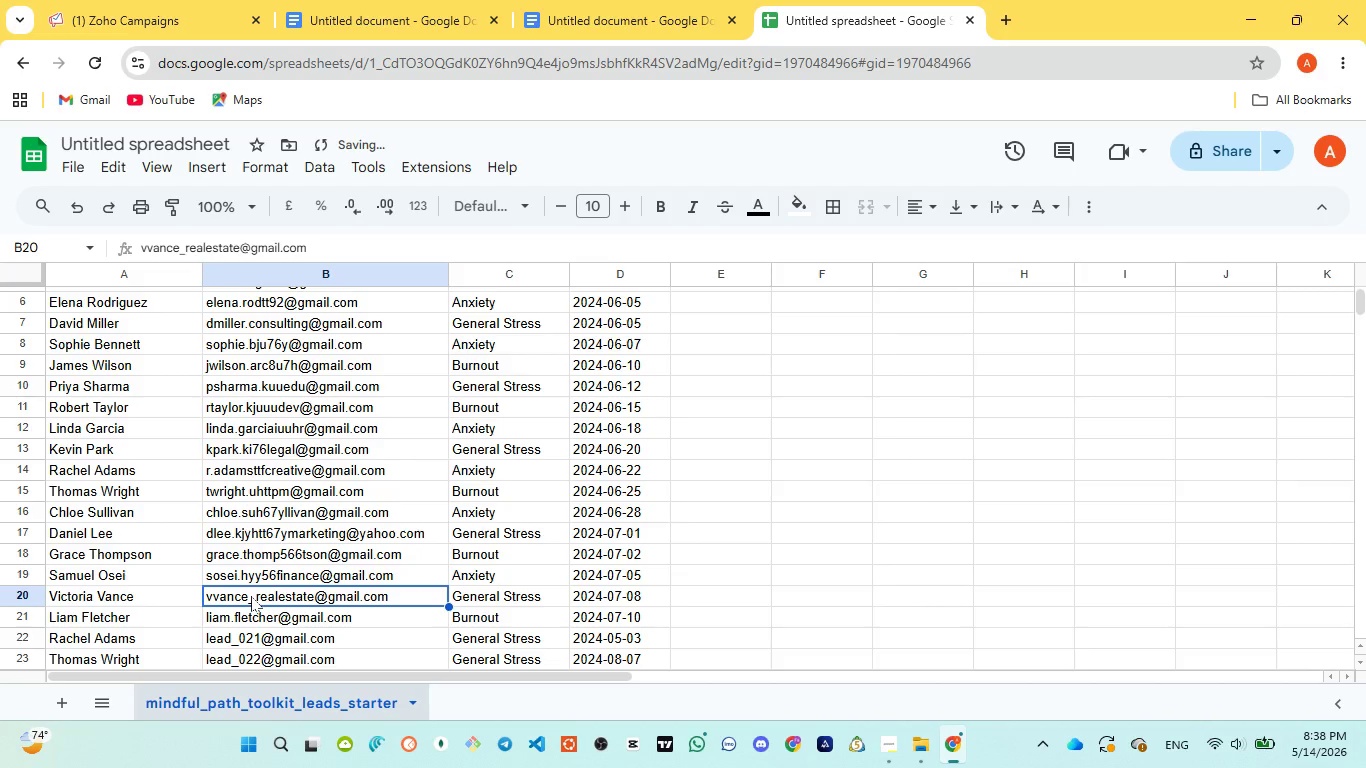 
double_click([251, 596])
 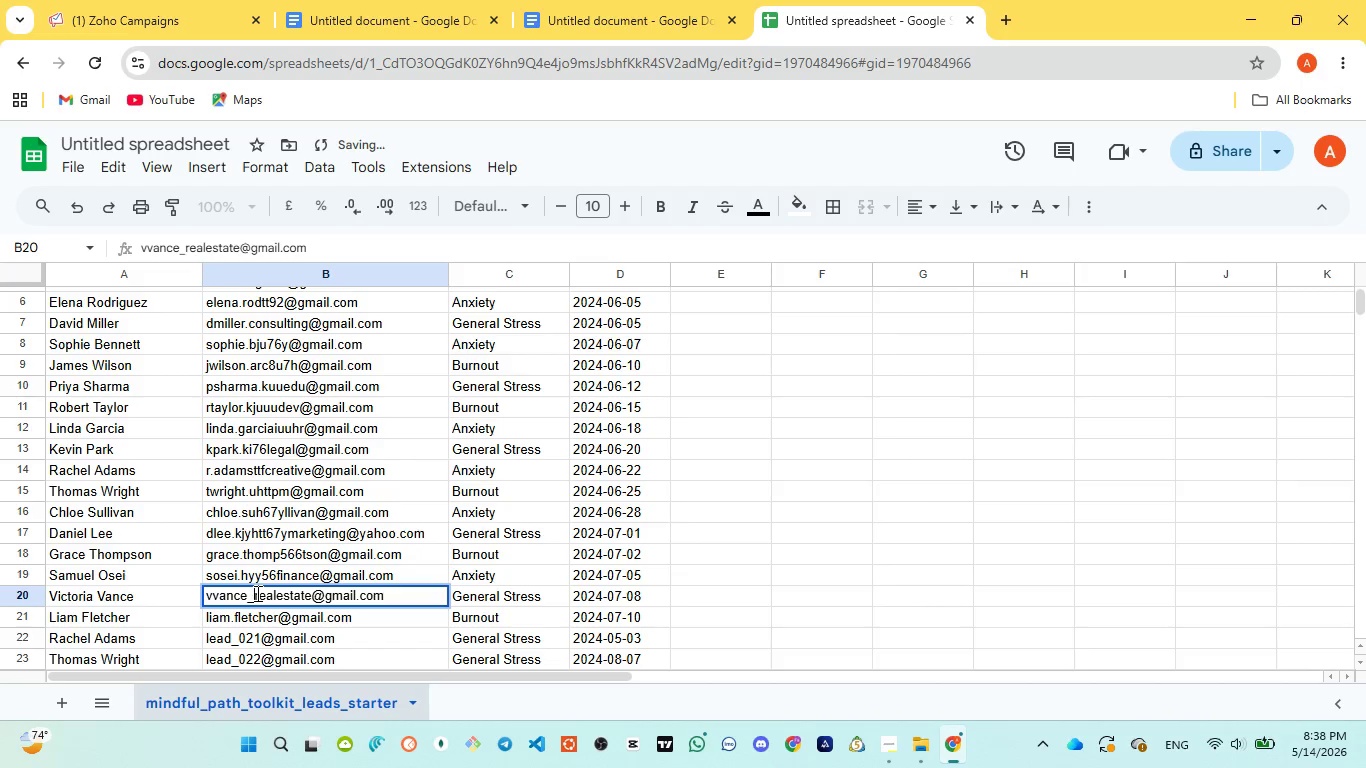 
left_click([256, 593])
 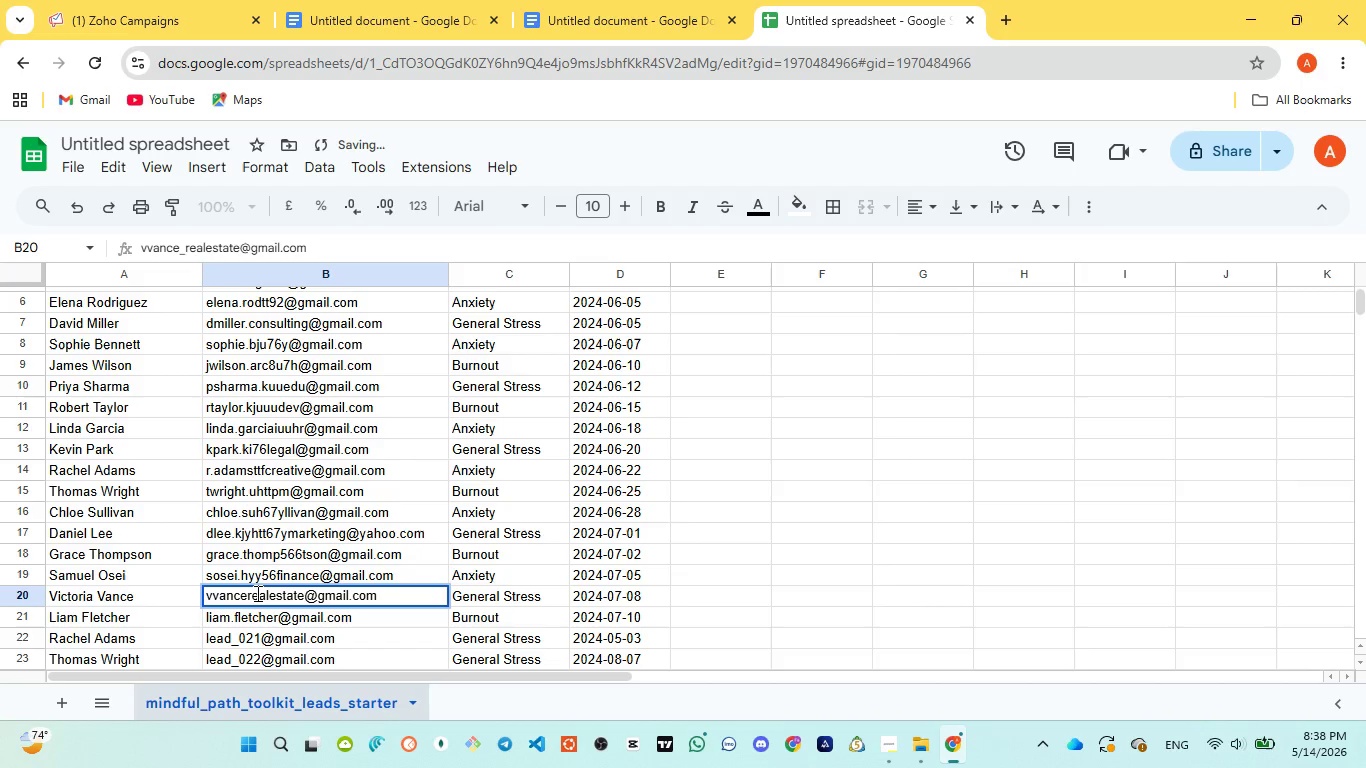 
key(Backspace)
type(.uy66)
 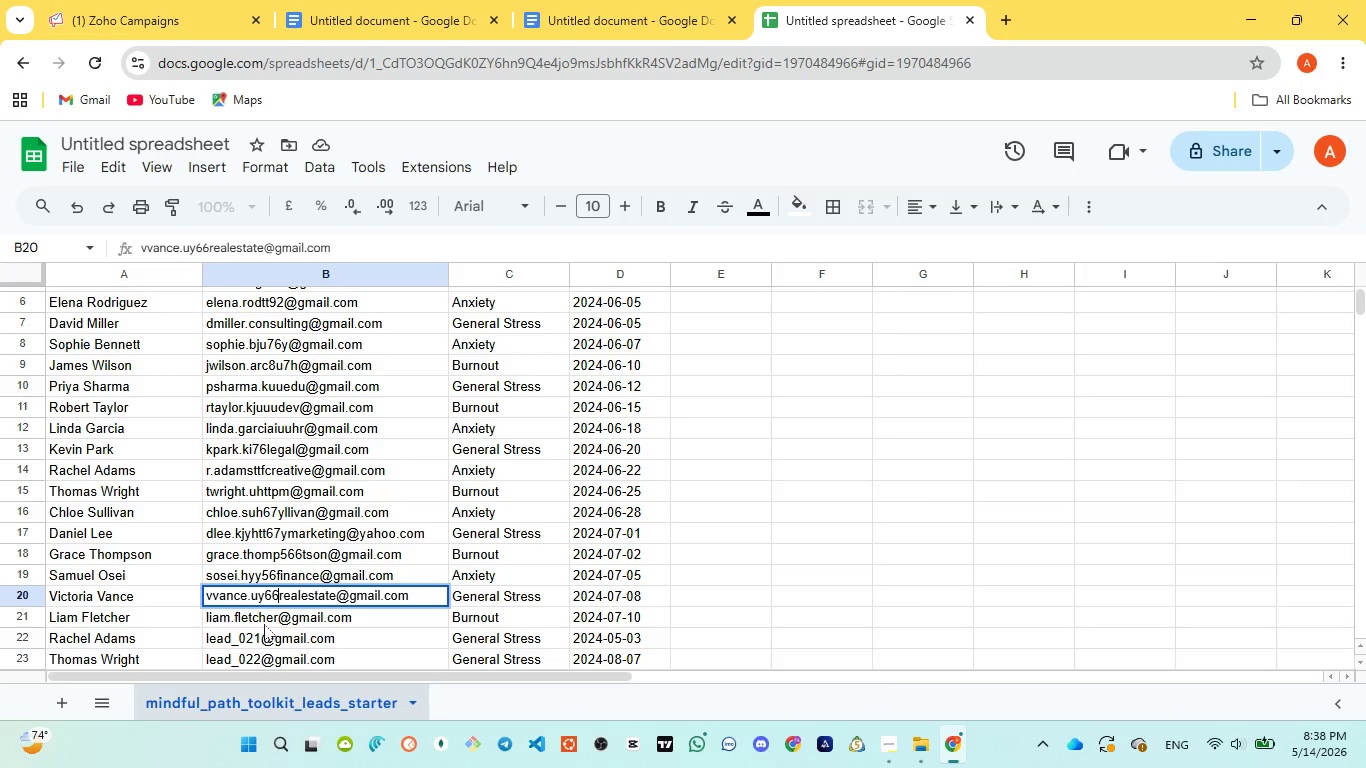 
left_click([264, 617])
 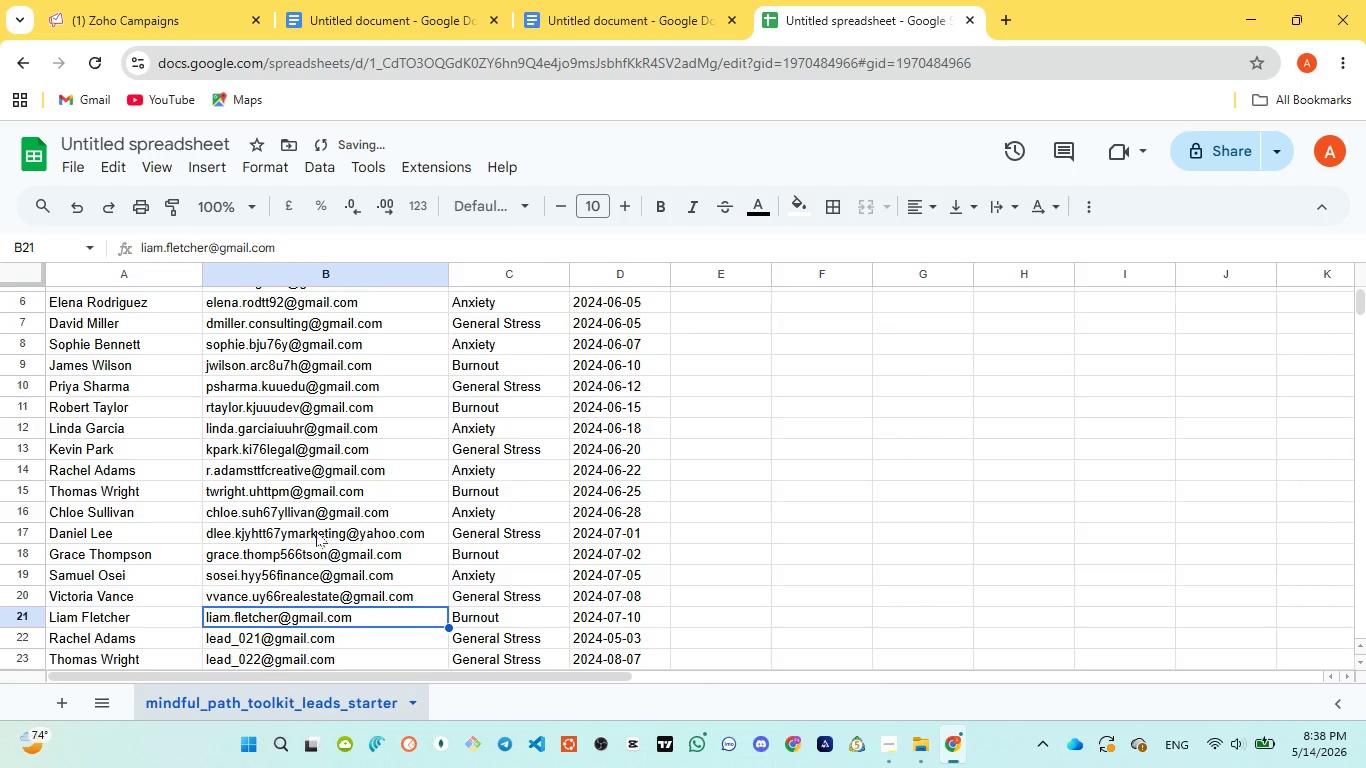 
scroll: coordinate [316, 531], scroll_direction: down, amount: 2.0
 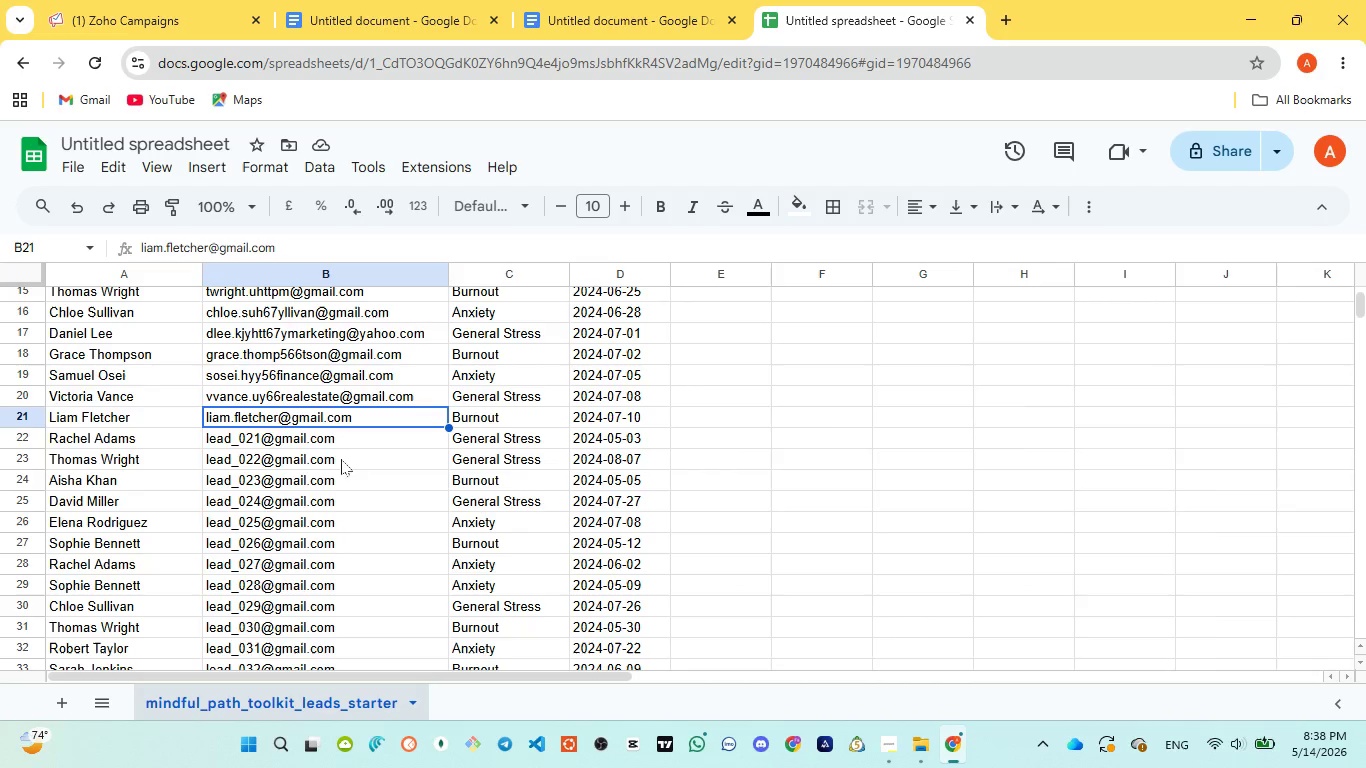 
wait(6.01)
 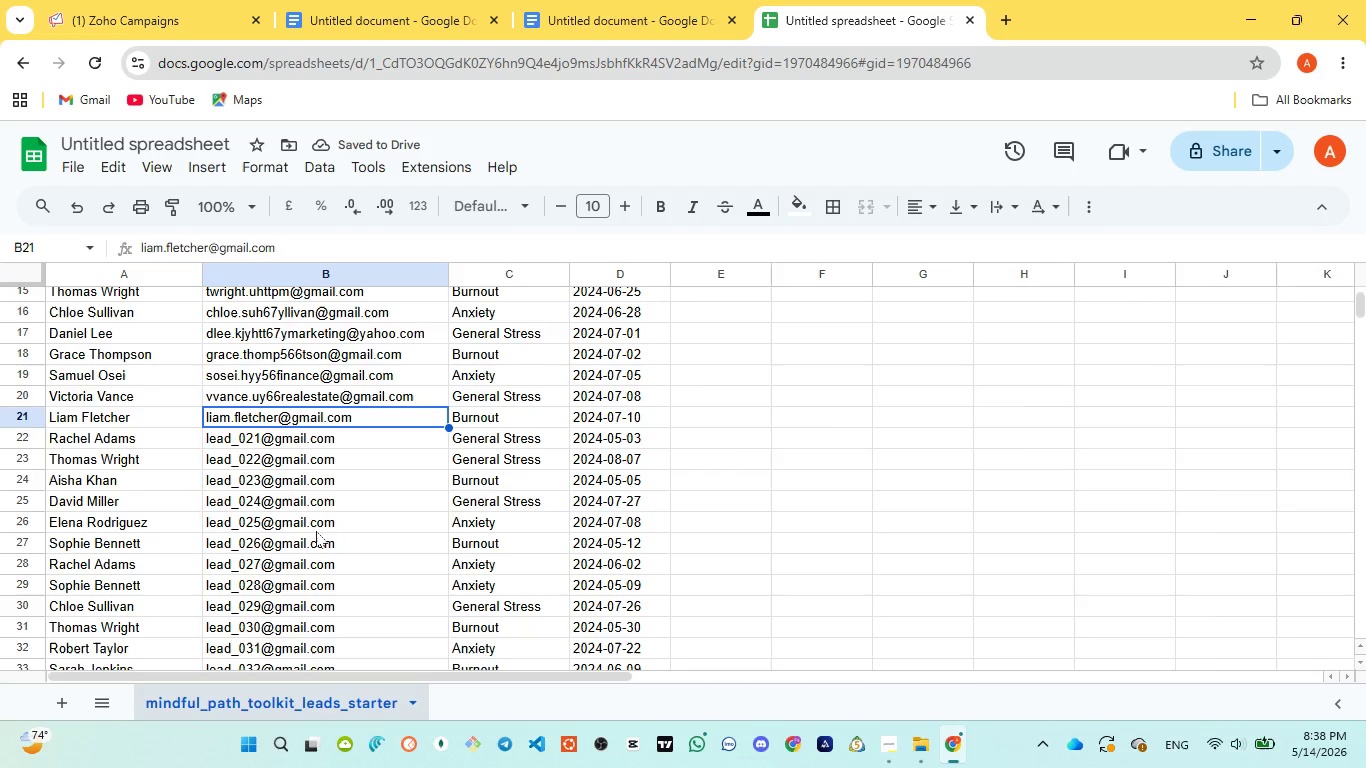 
double_click([252, 416])
 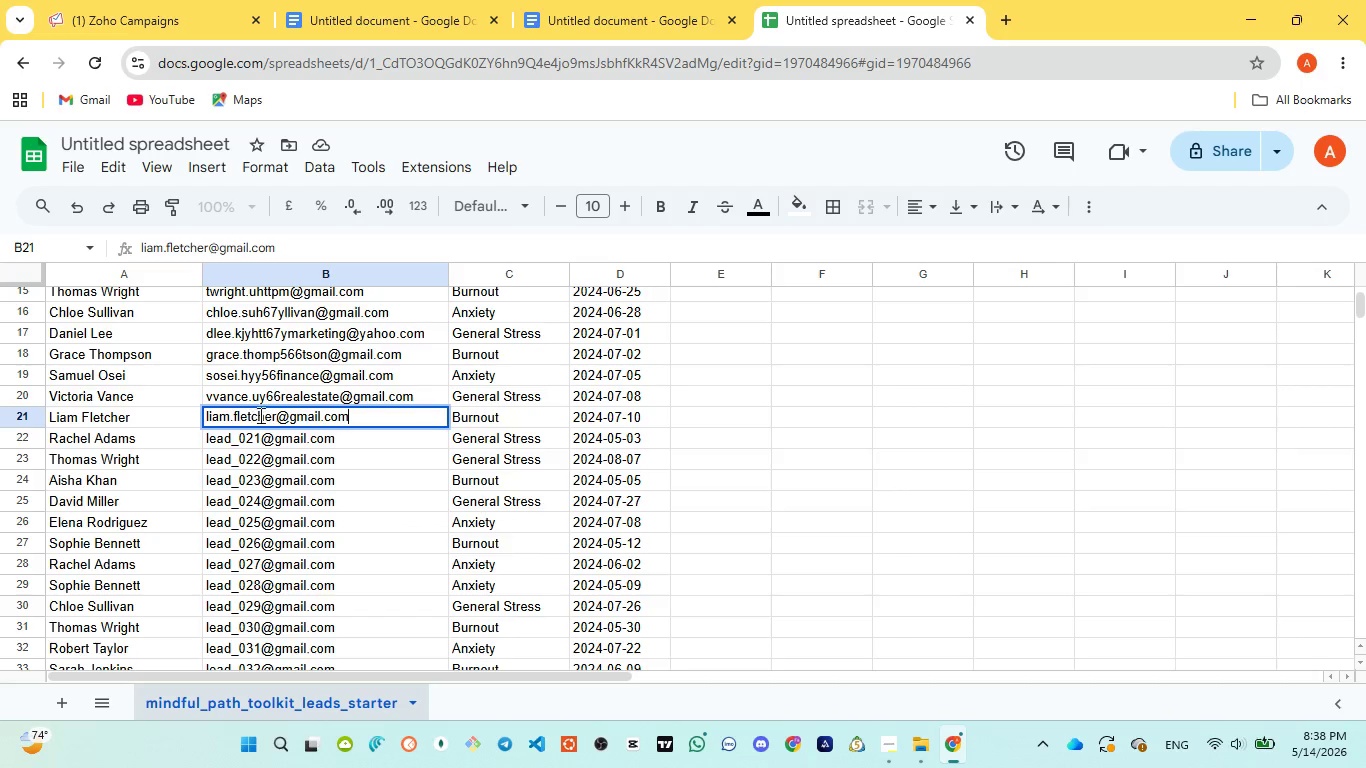 
left_click([263, 414])
 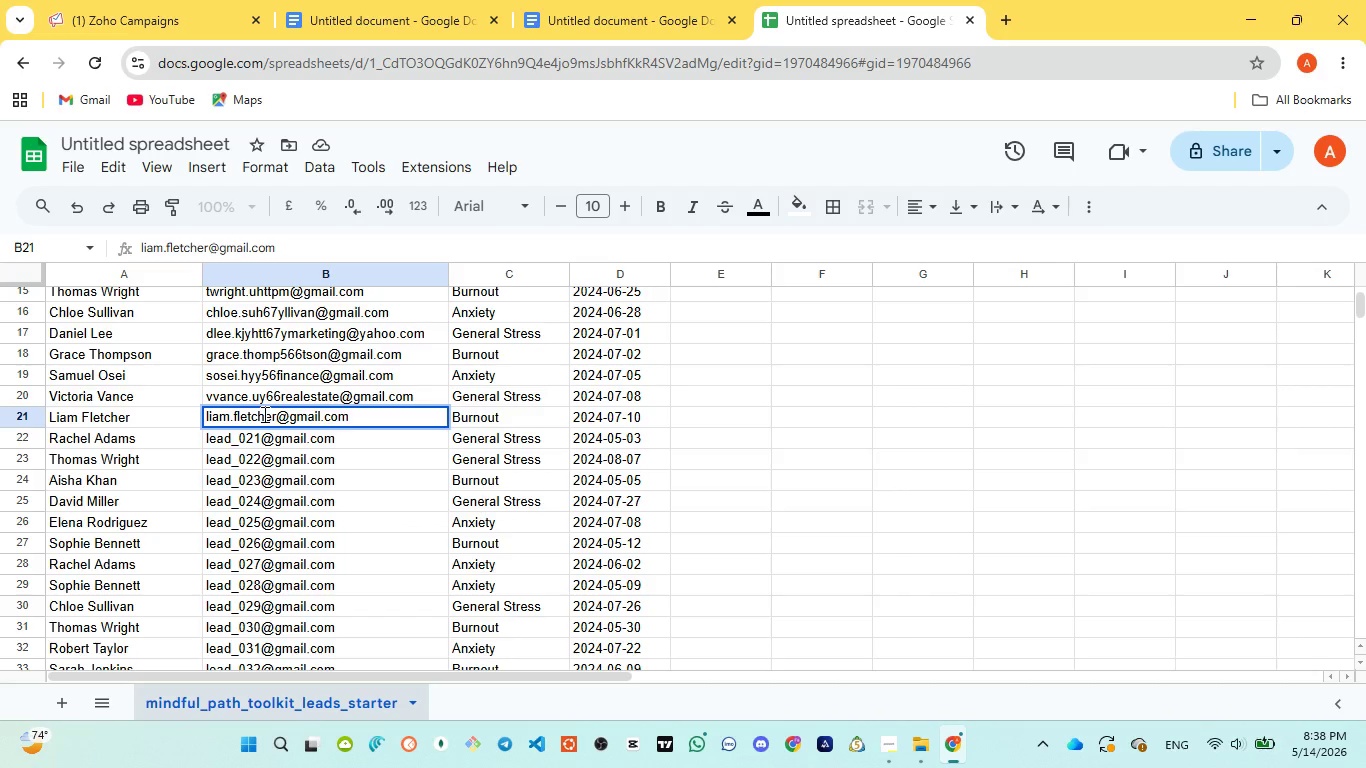 
type(3ew2)
 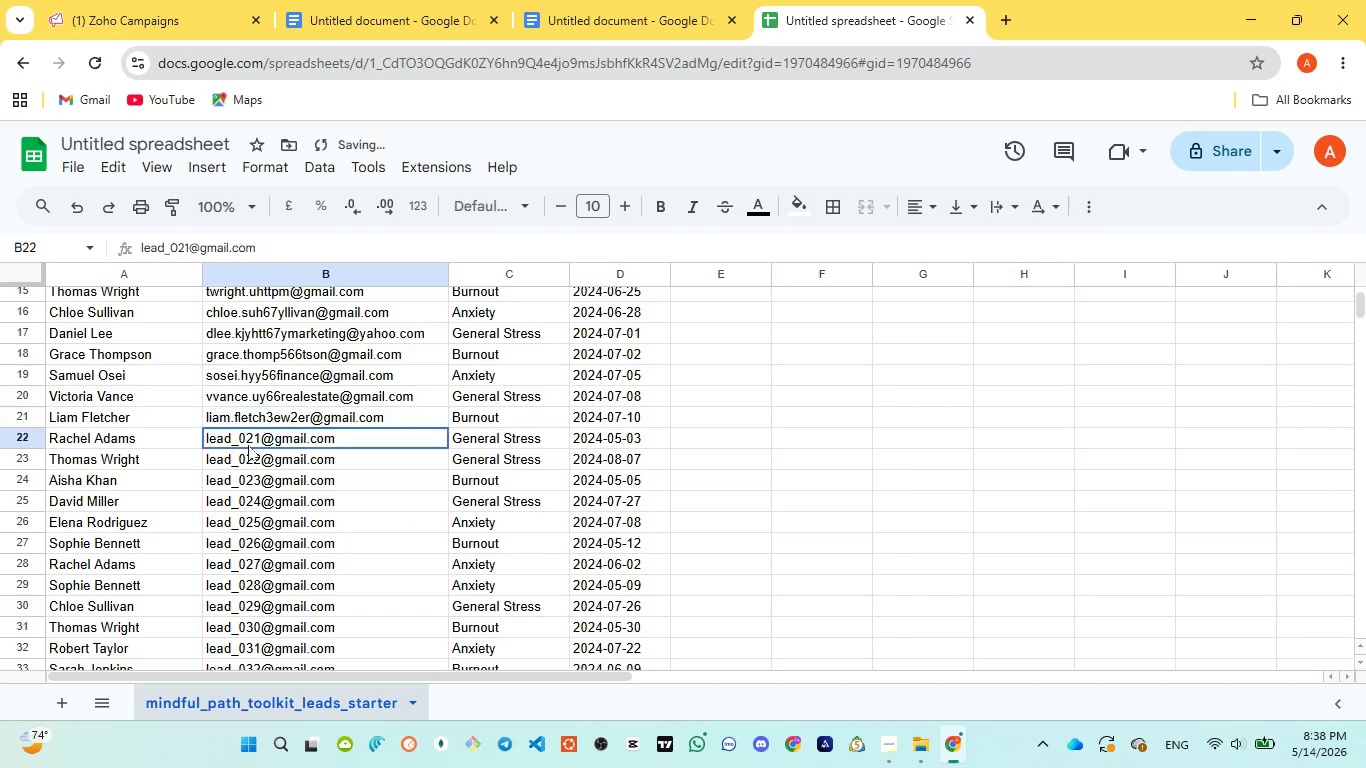 
double_click([248, 445])
 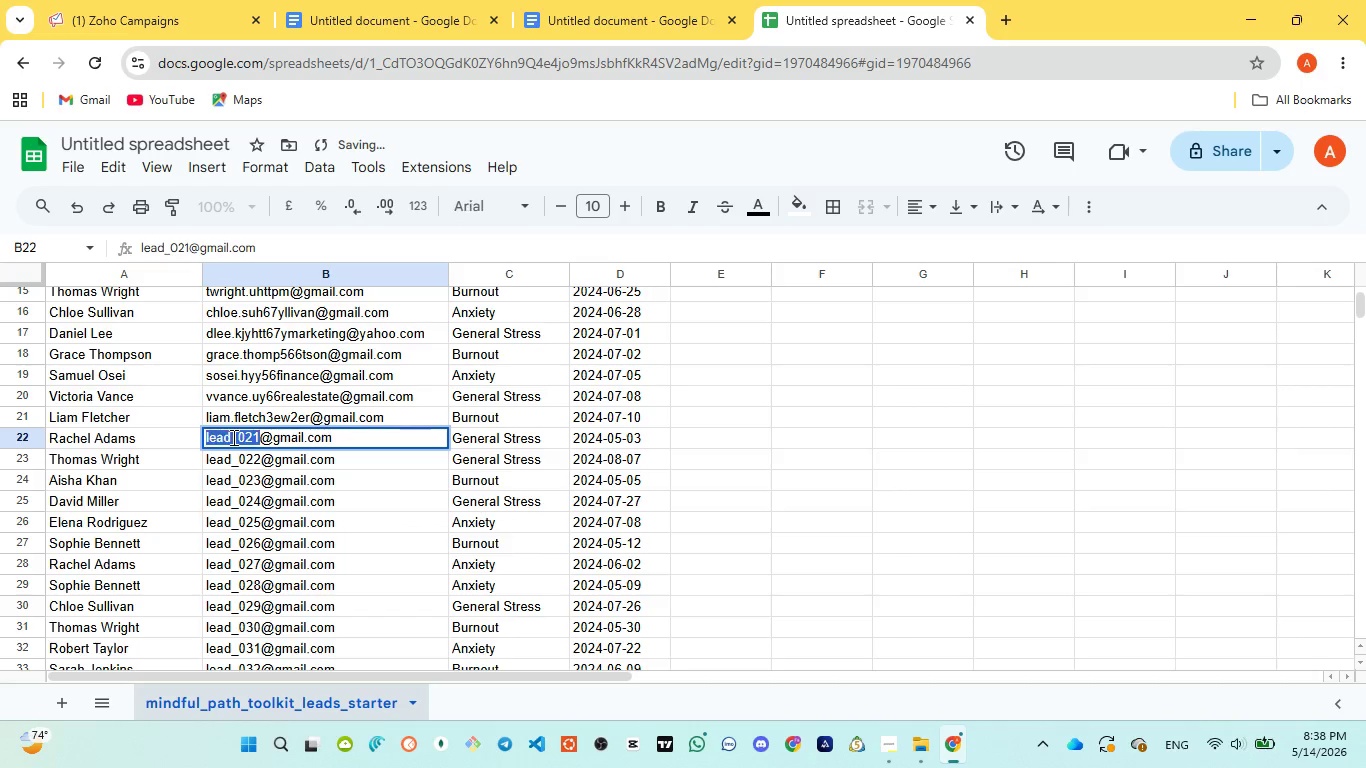 
double_click([232, 437])
 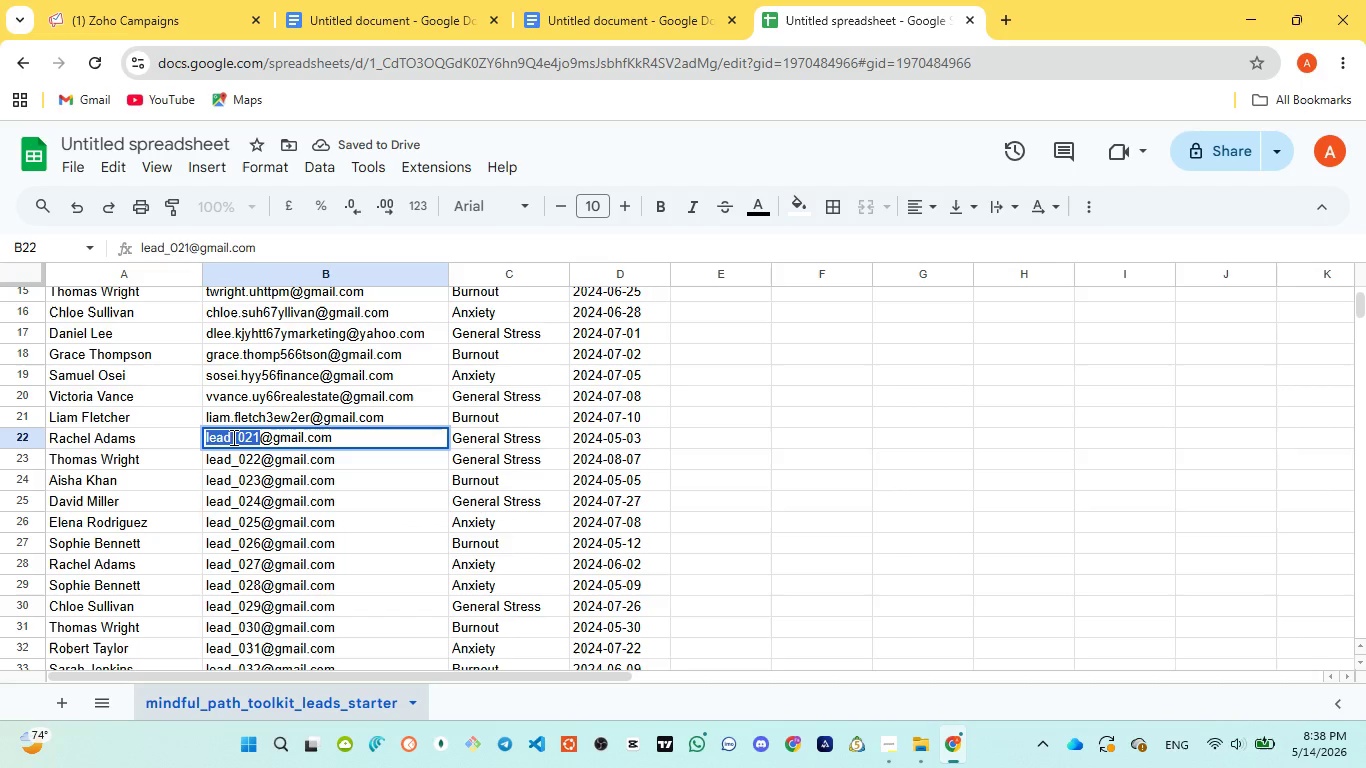 
key(H)
 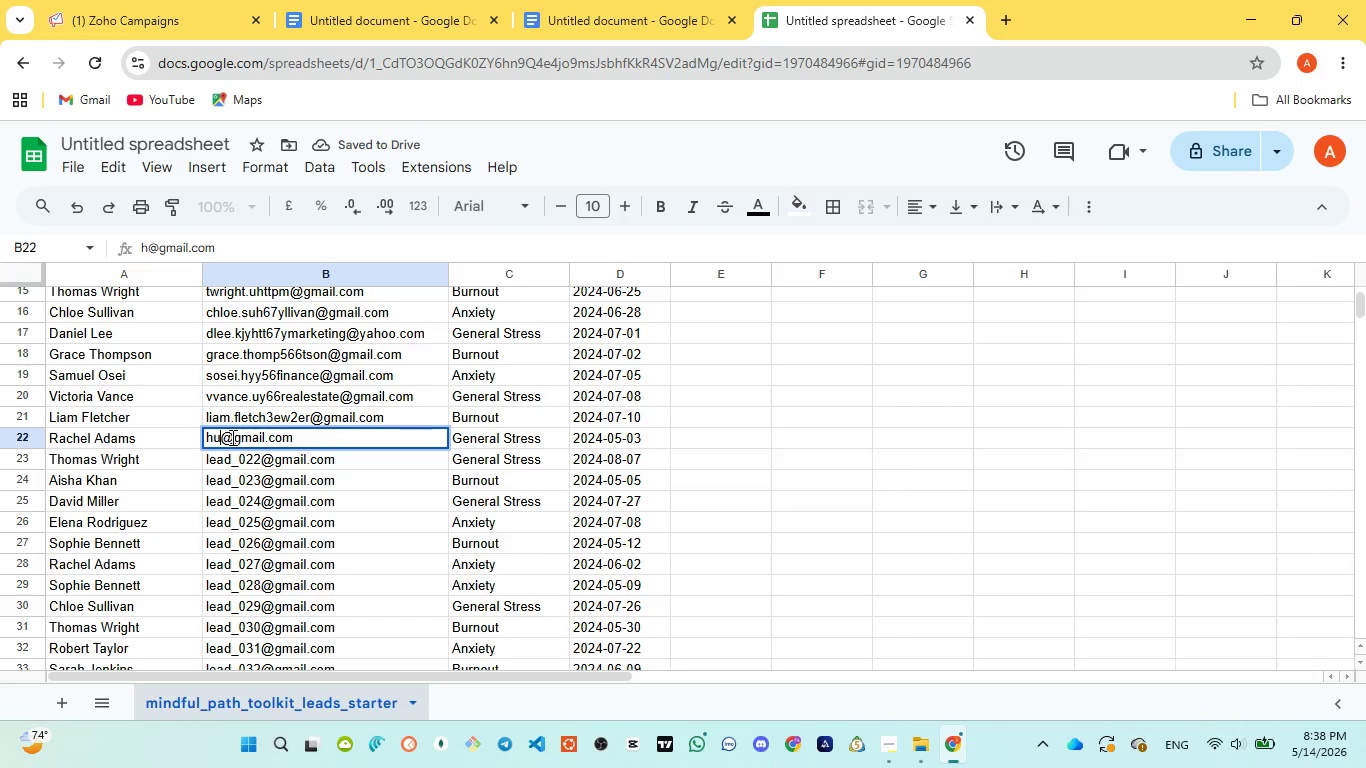 
type(uy7655)
 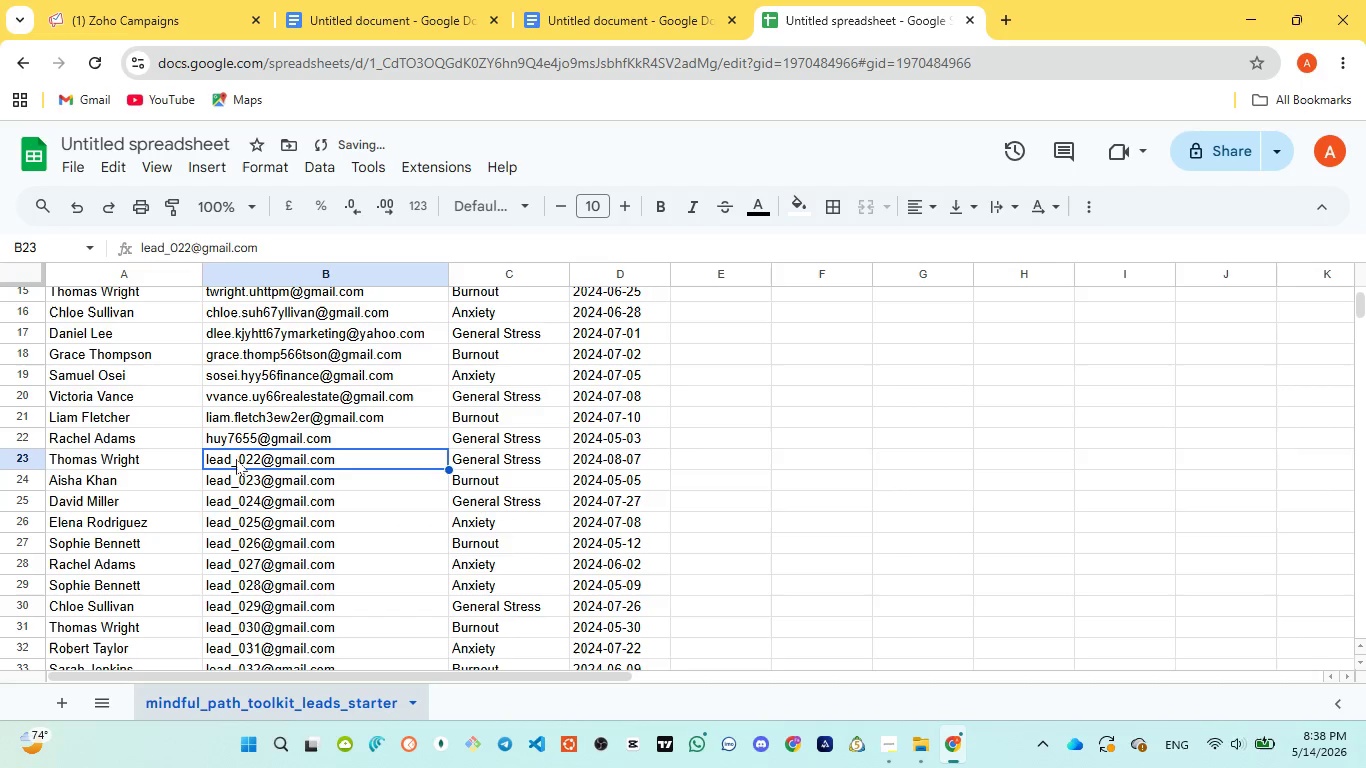 
double_click([236, 459])
 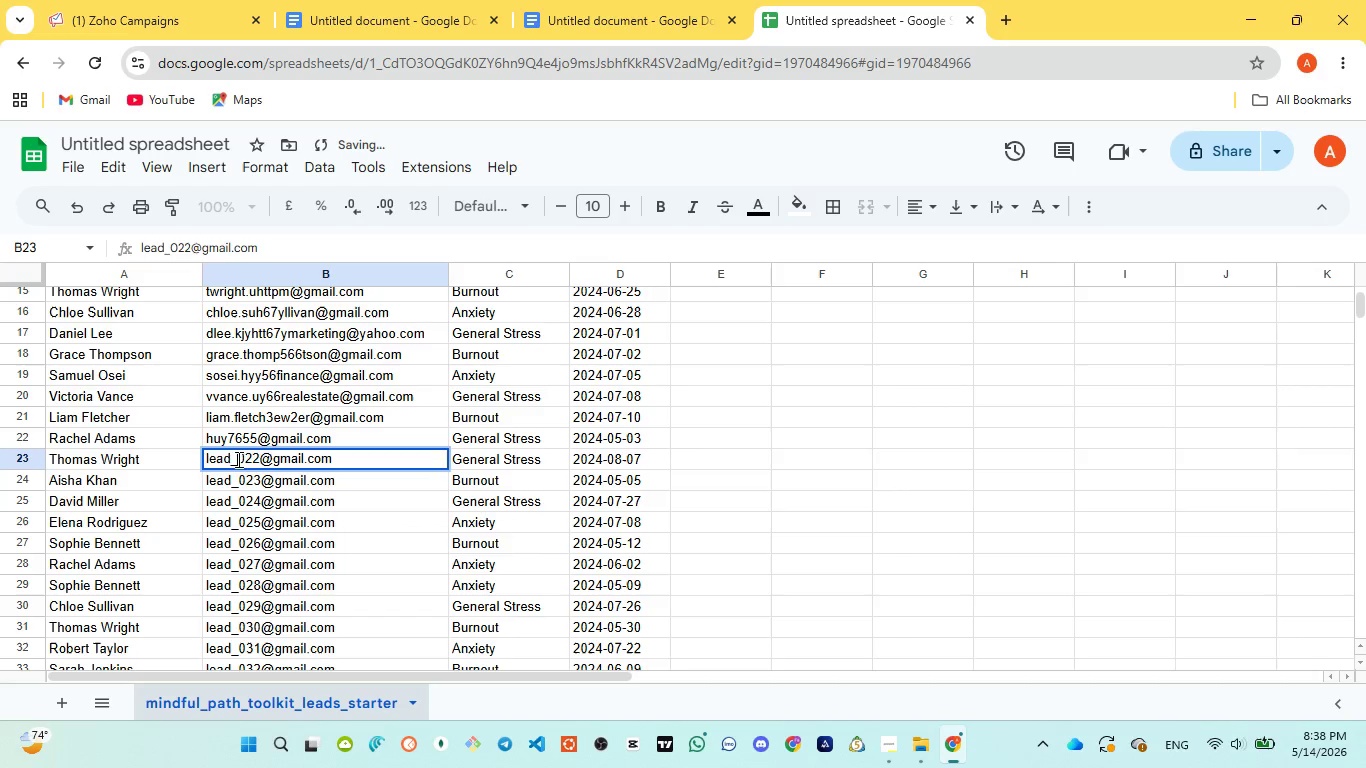 
double_click([237, 459])
 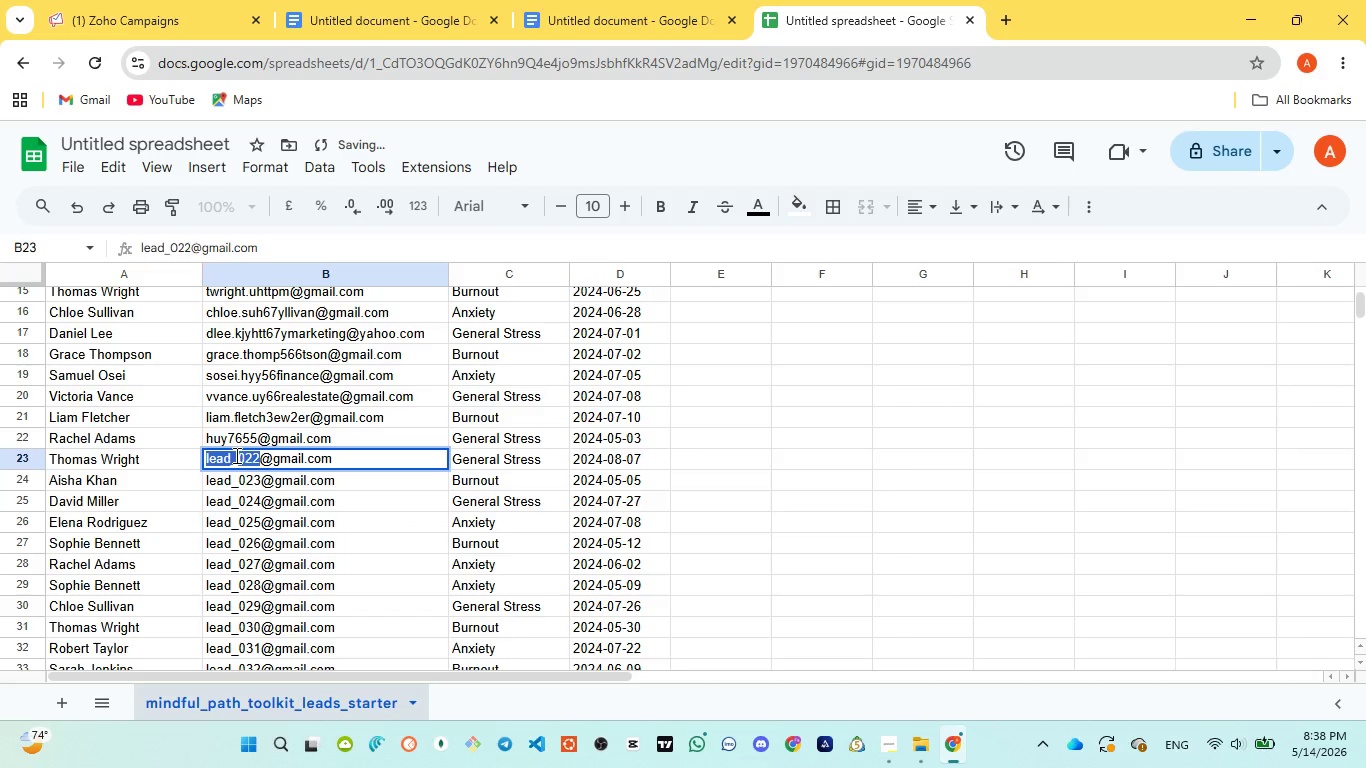 
type(ko988iuuuyu)
 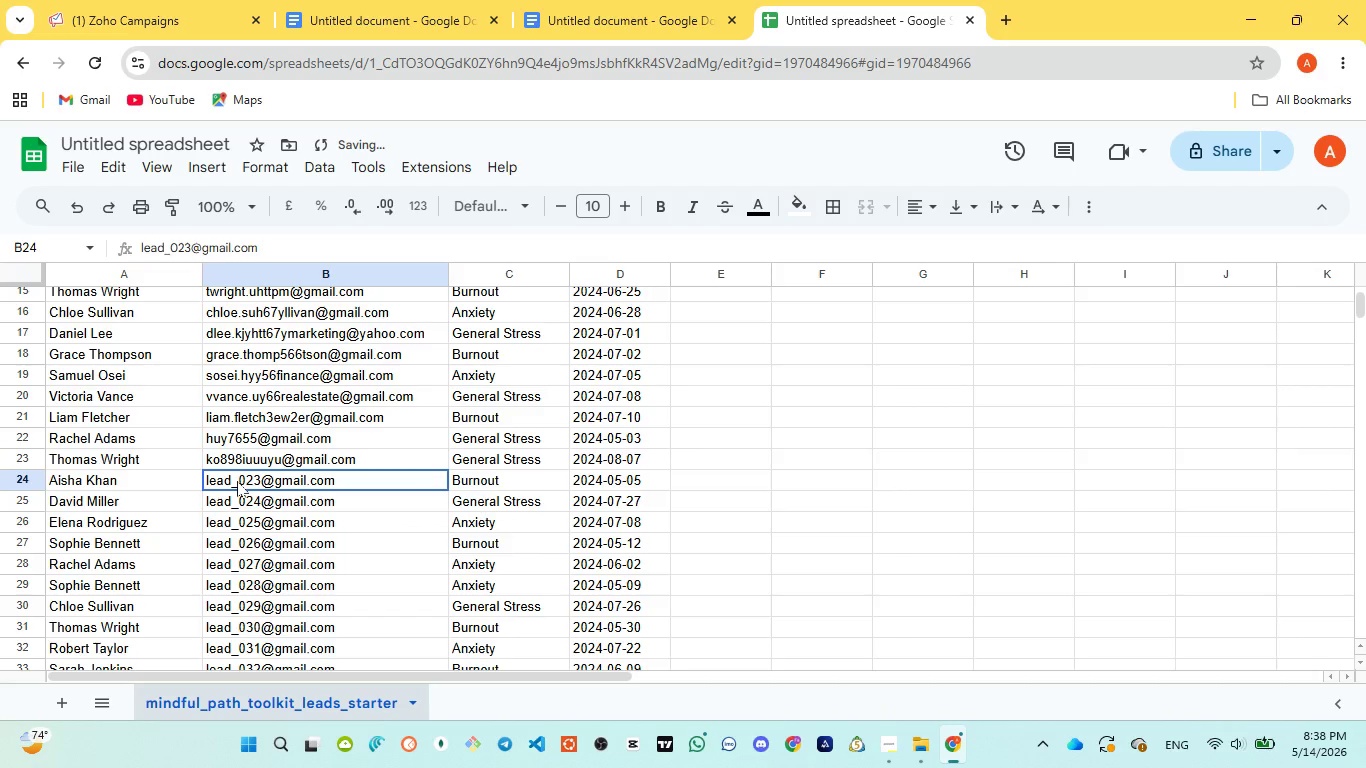 
double_click([237, 481])
 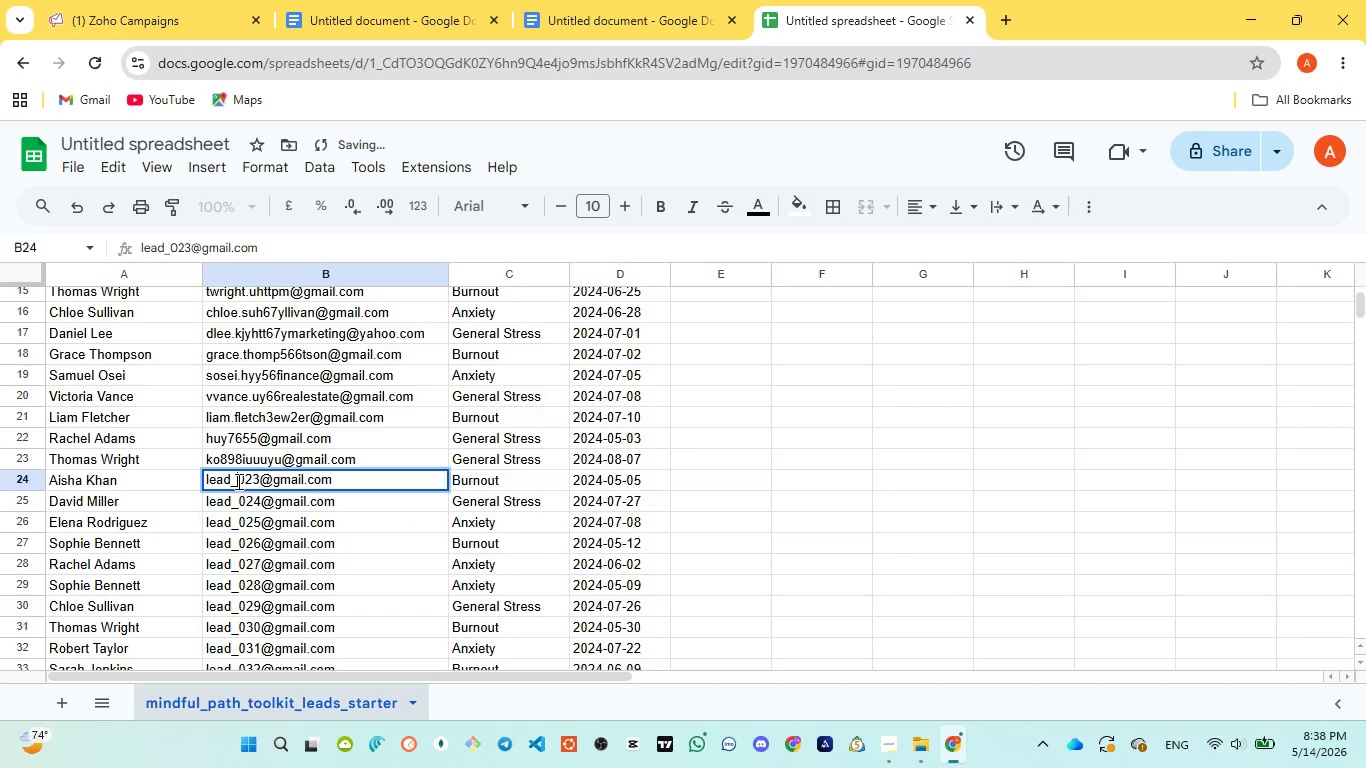 
double_click([237, 481])
 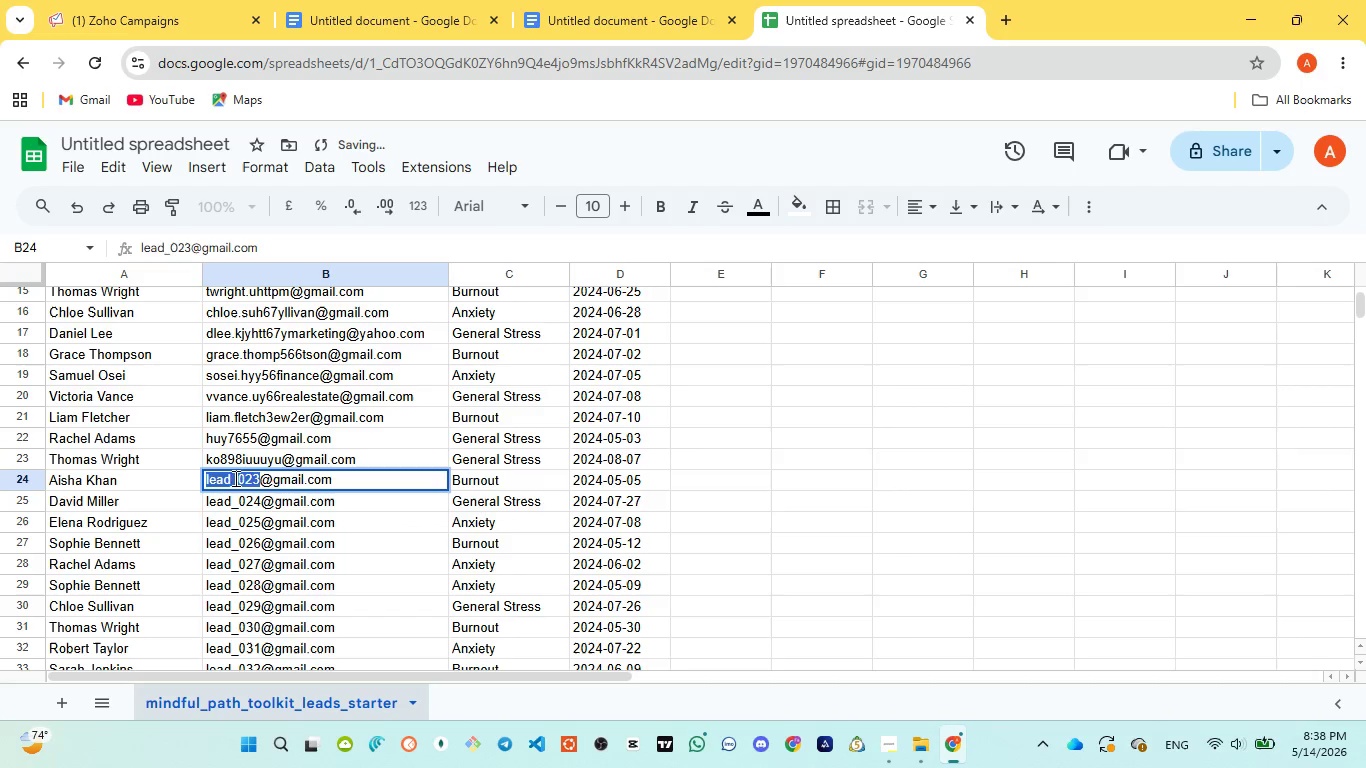 
type(opio98iiui8)
 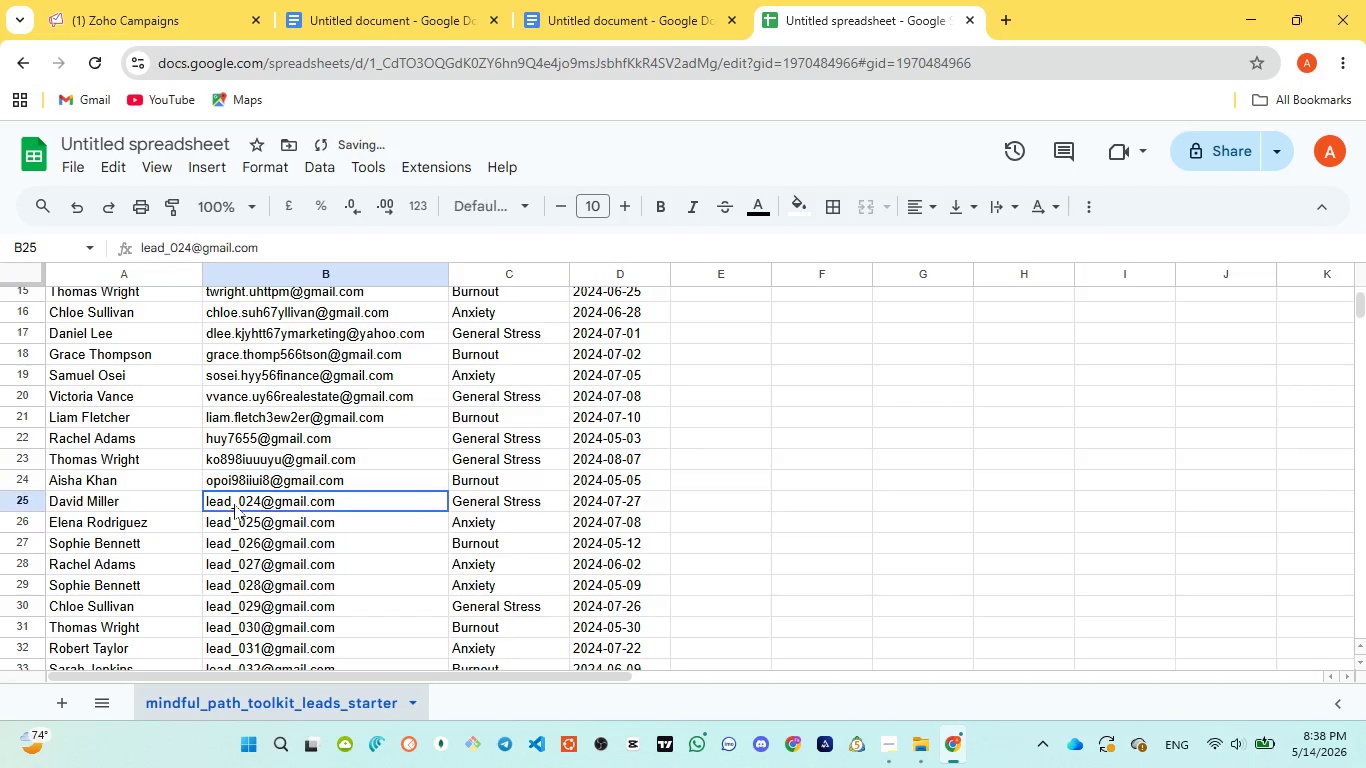 
double_click([234, 504])
 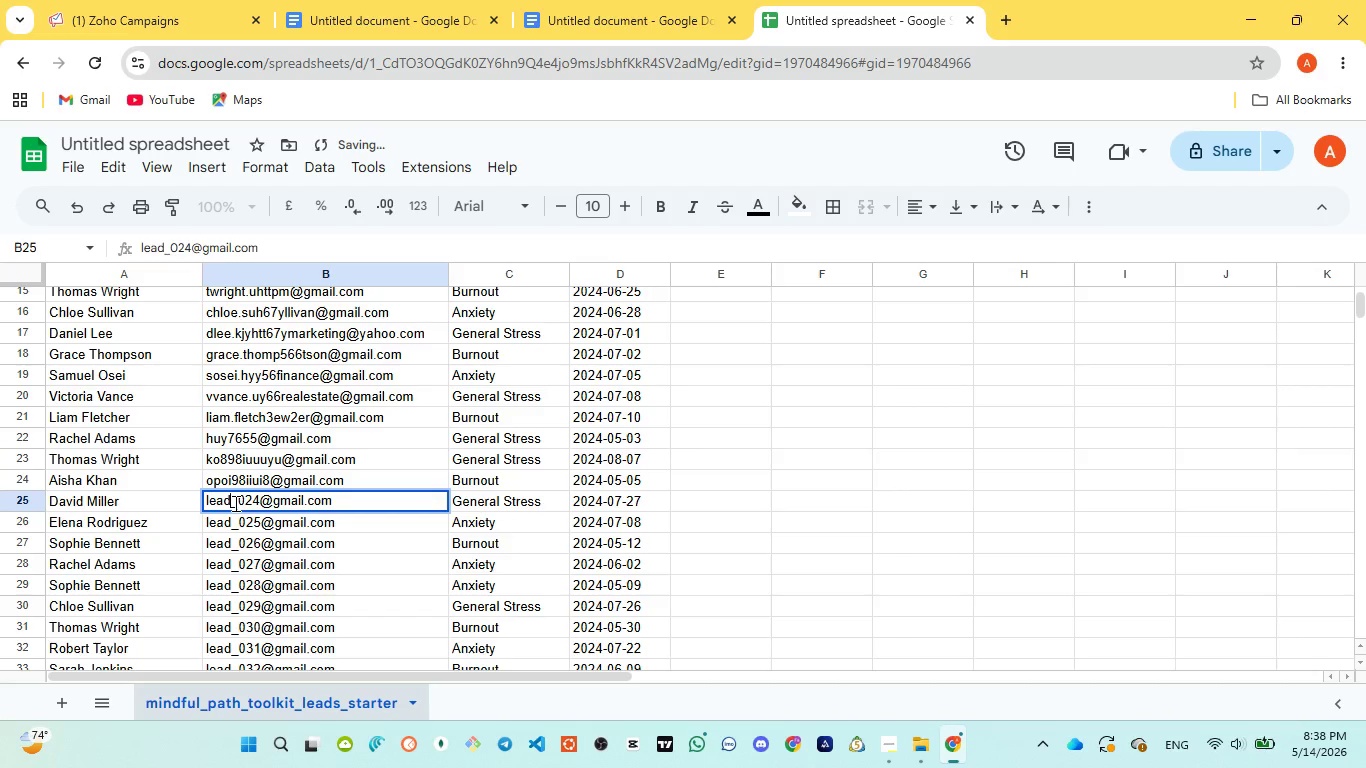 
double_click([234, 503])
 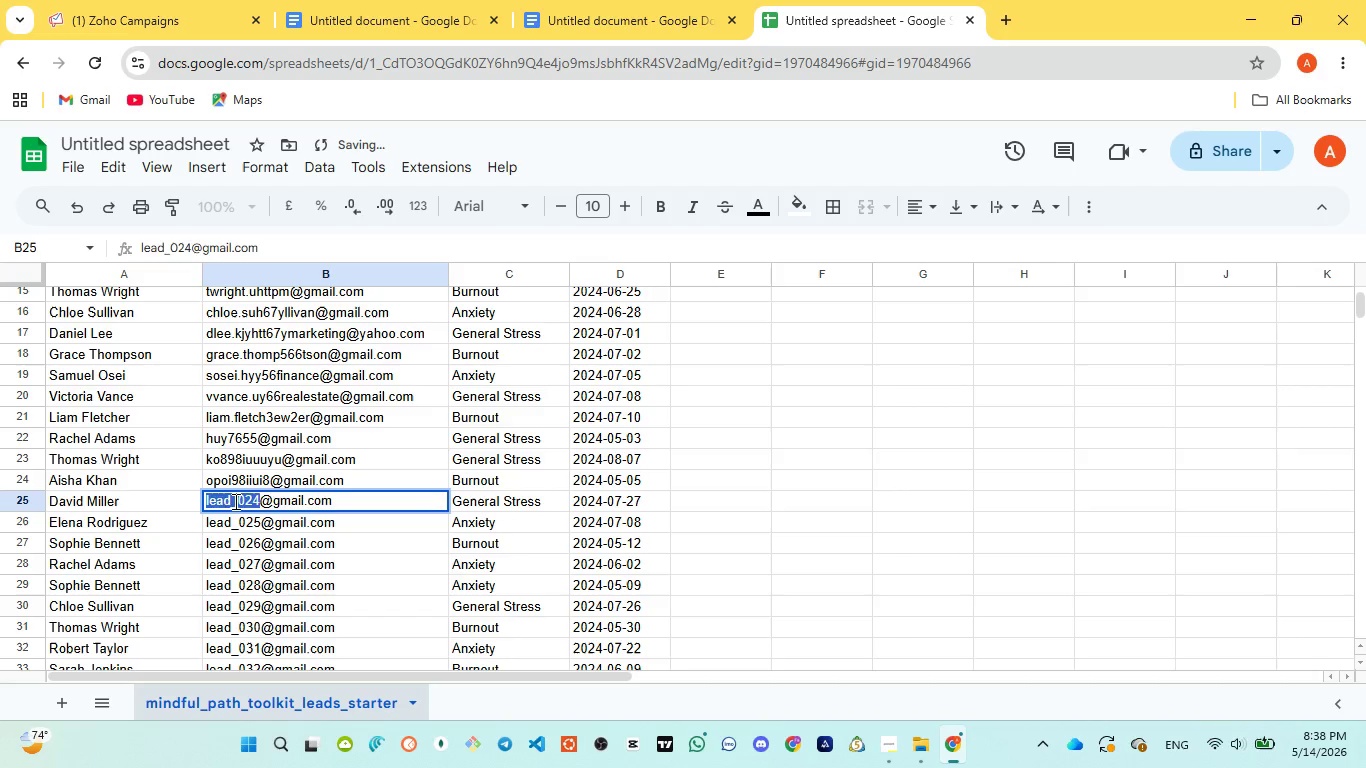 
type(jkui787y)
 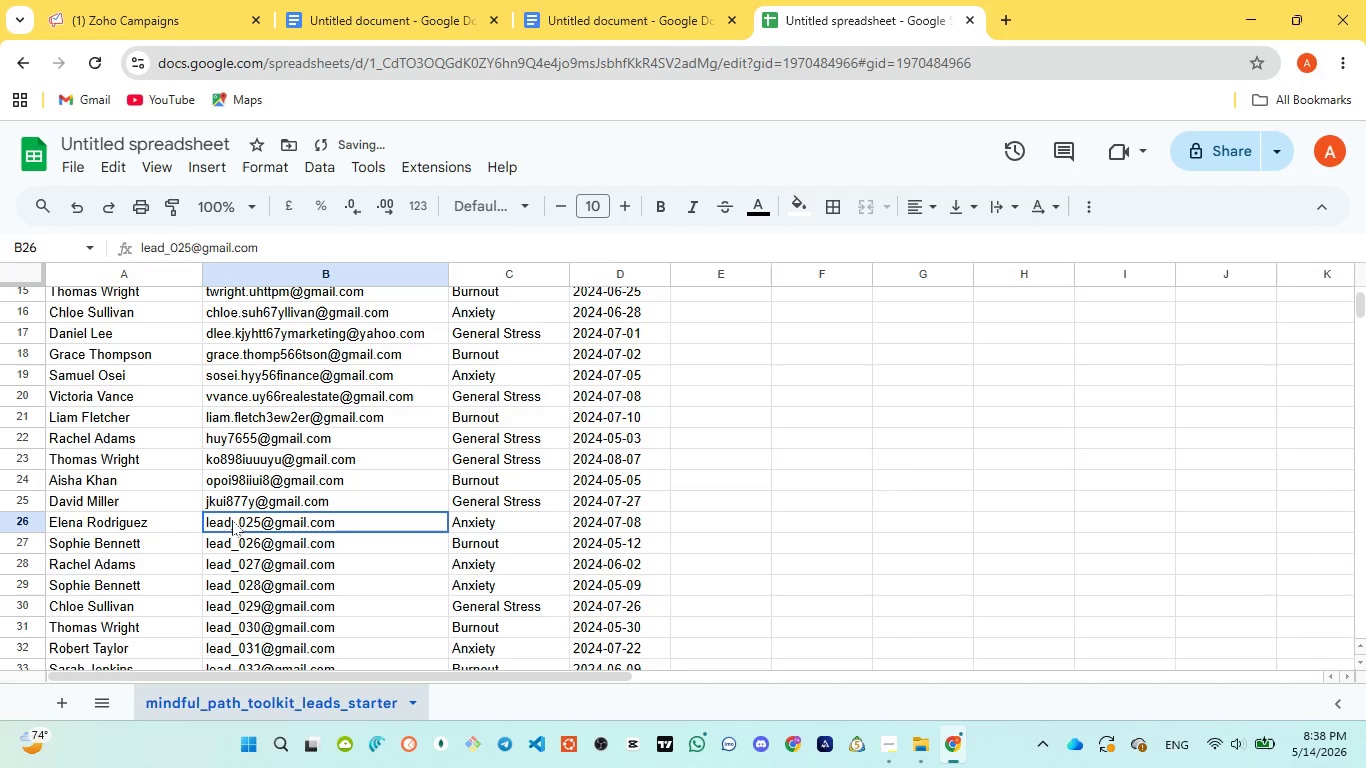 
double_click([232, 520])
 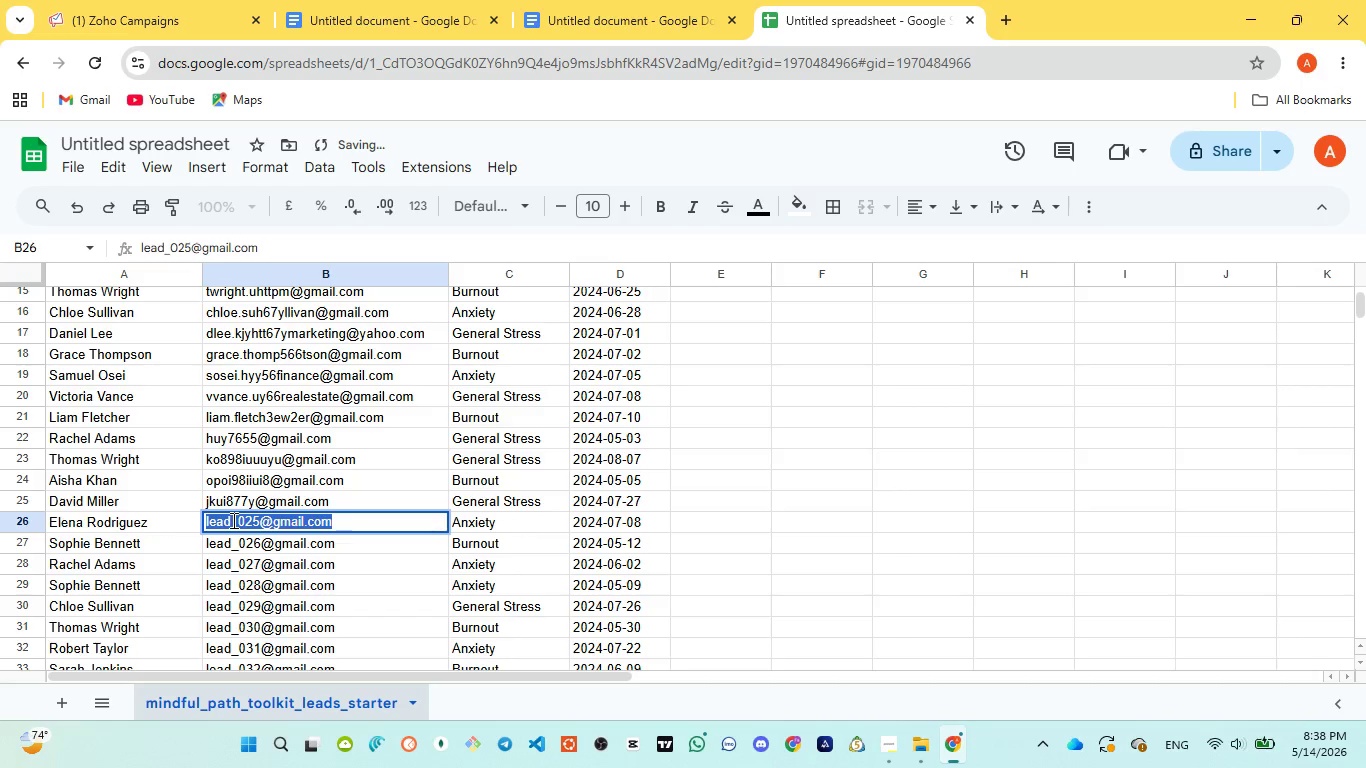 
triple_click([232, 520])
 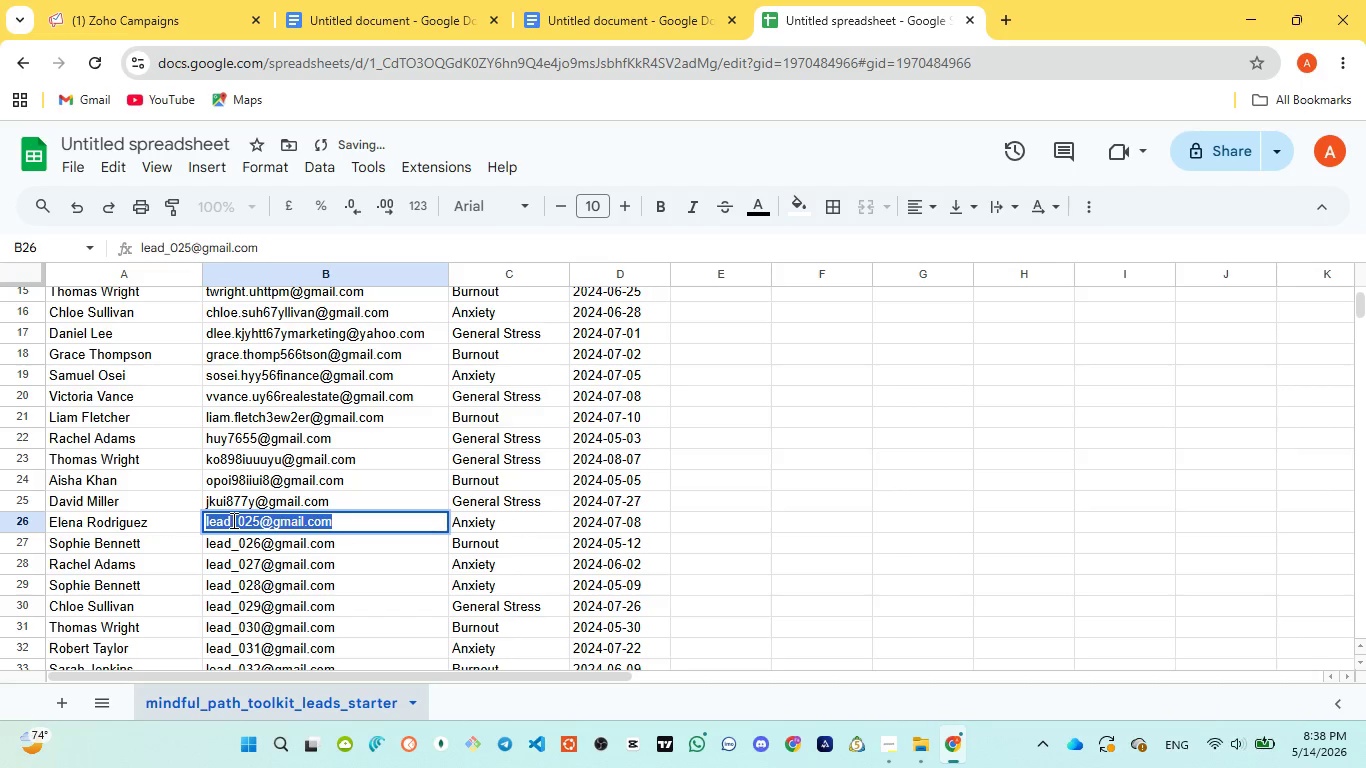 
triple_click([232, 520])
 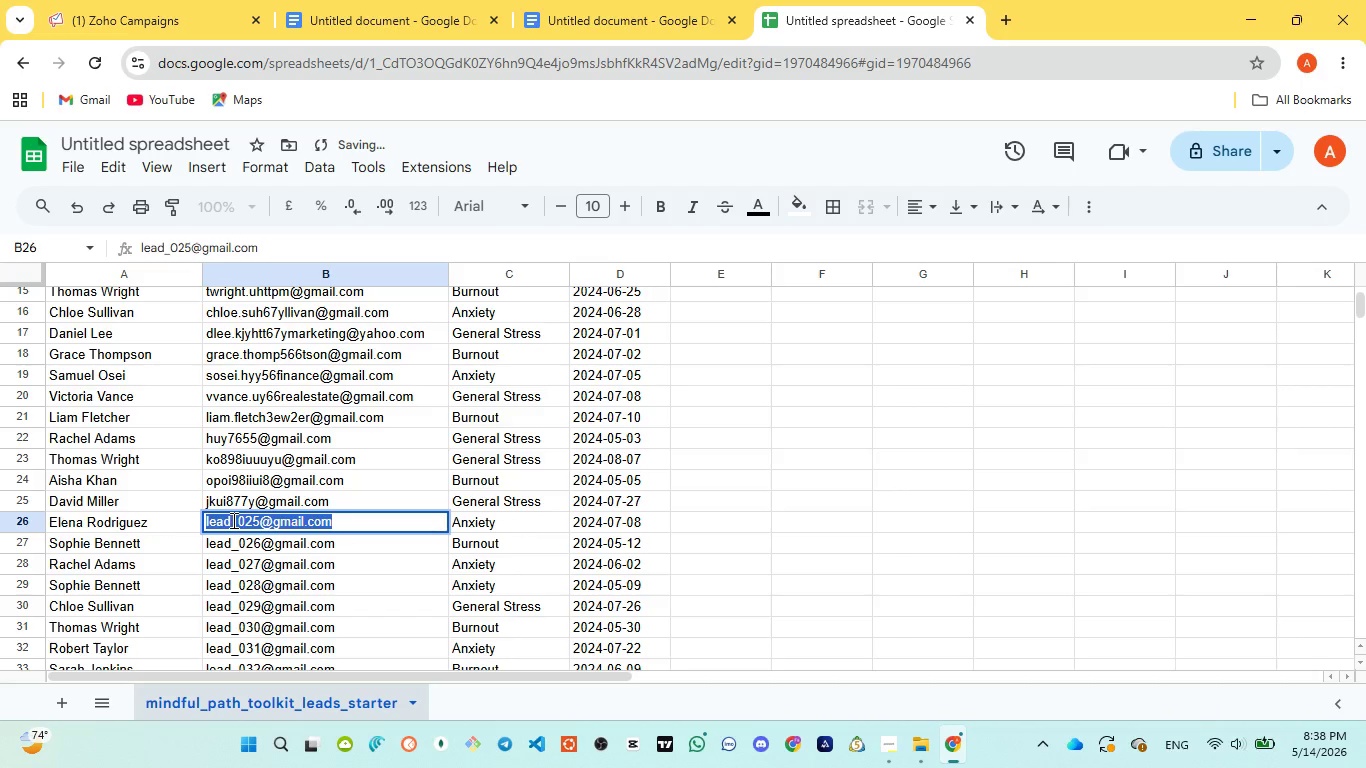 
triple_click([232, 520])
 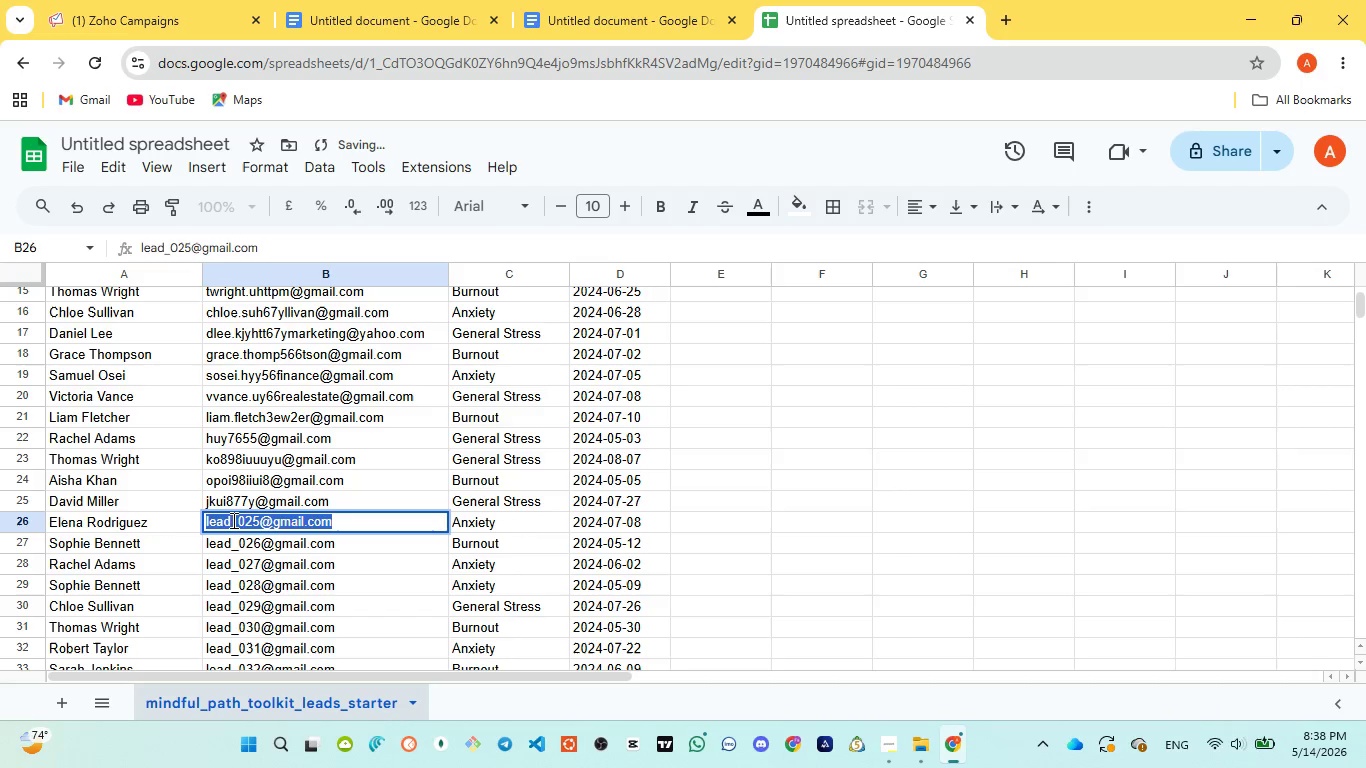 
triple_click([232, 520])
 